 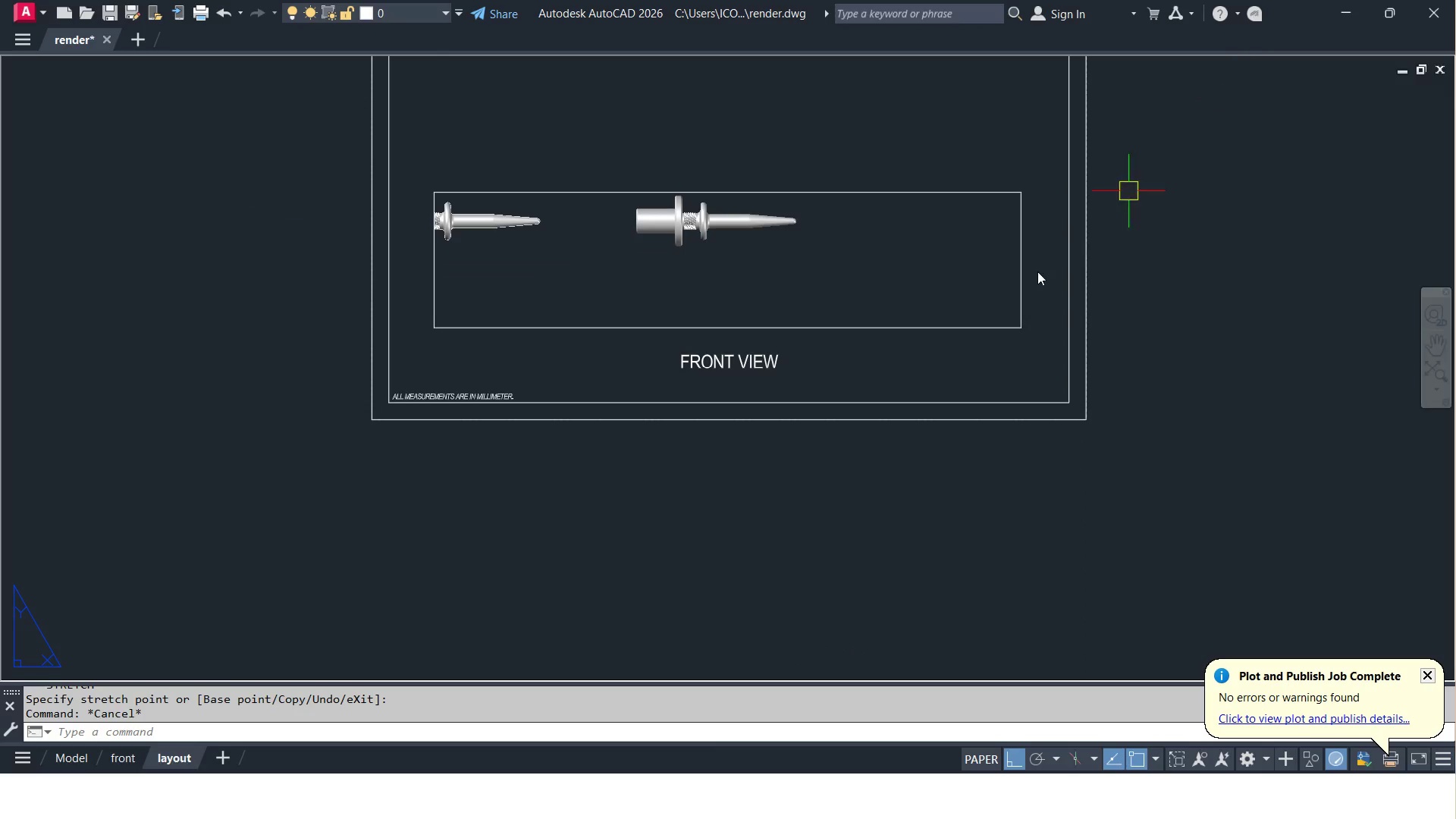 
scroll: coordinate [679, 227], scroll_direction: up, amount: 1.0
 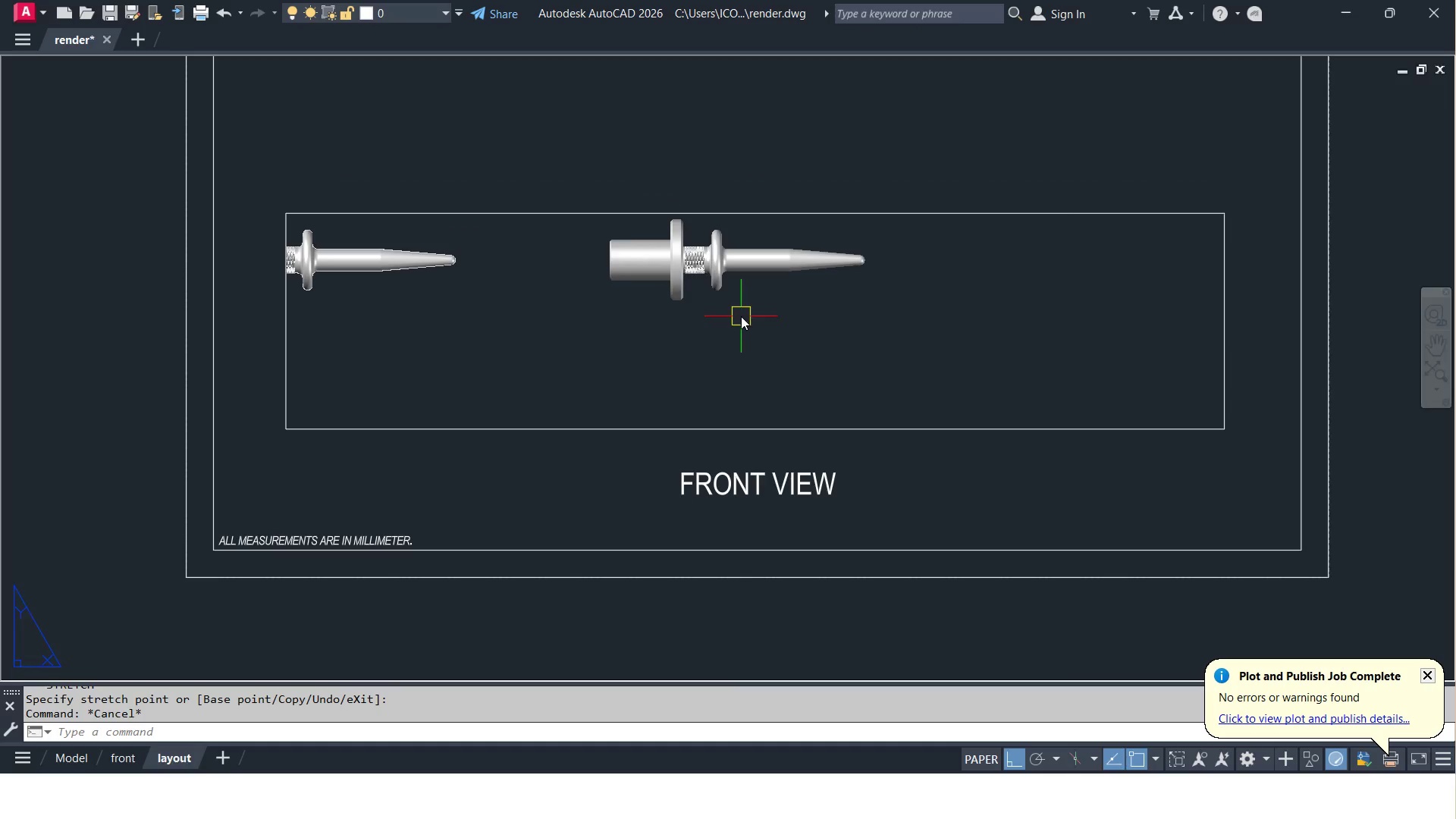 
key(Z)
 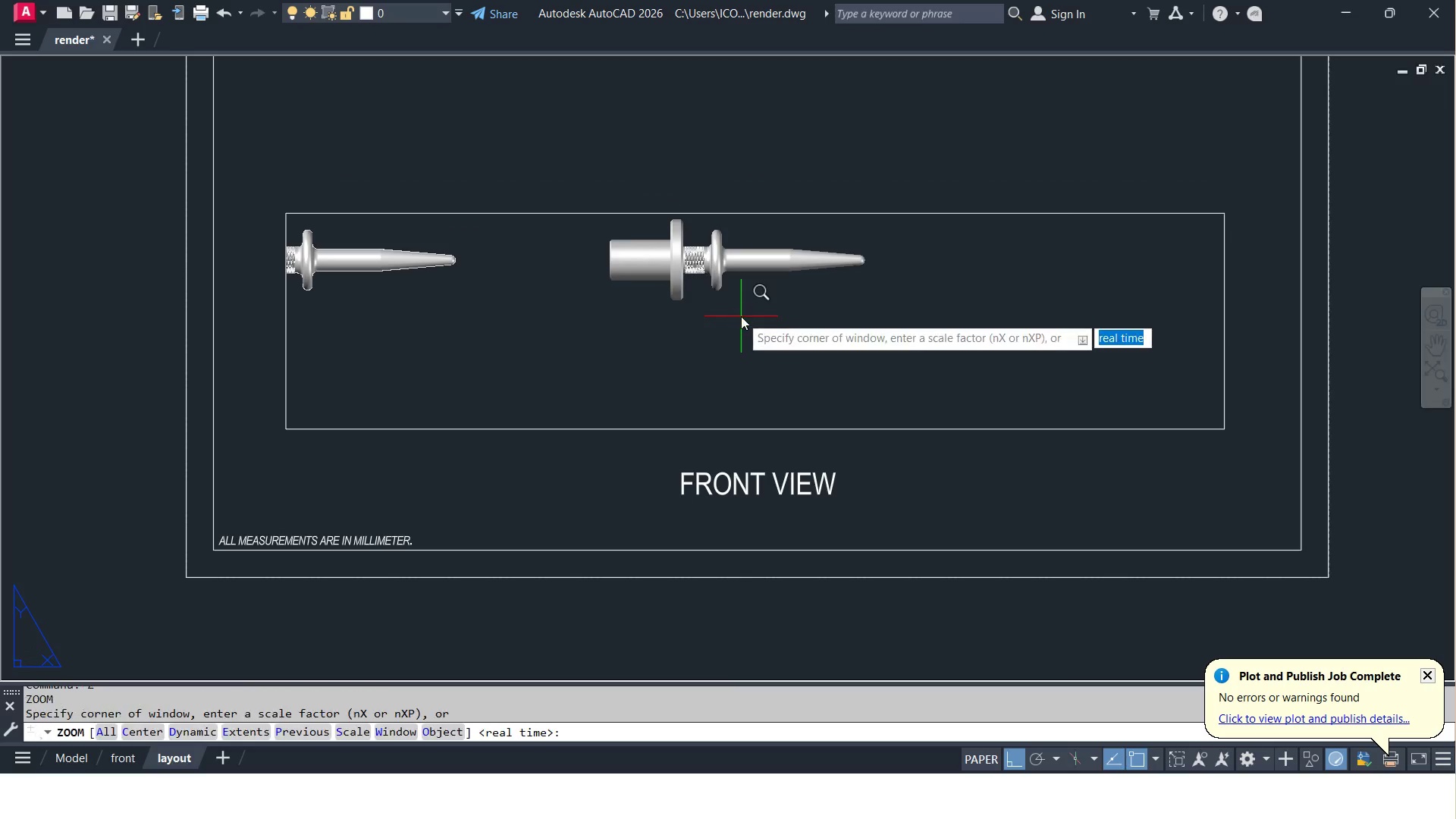 
key(Space)
 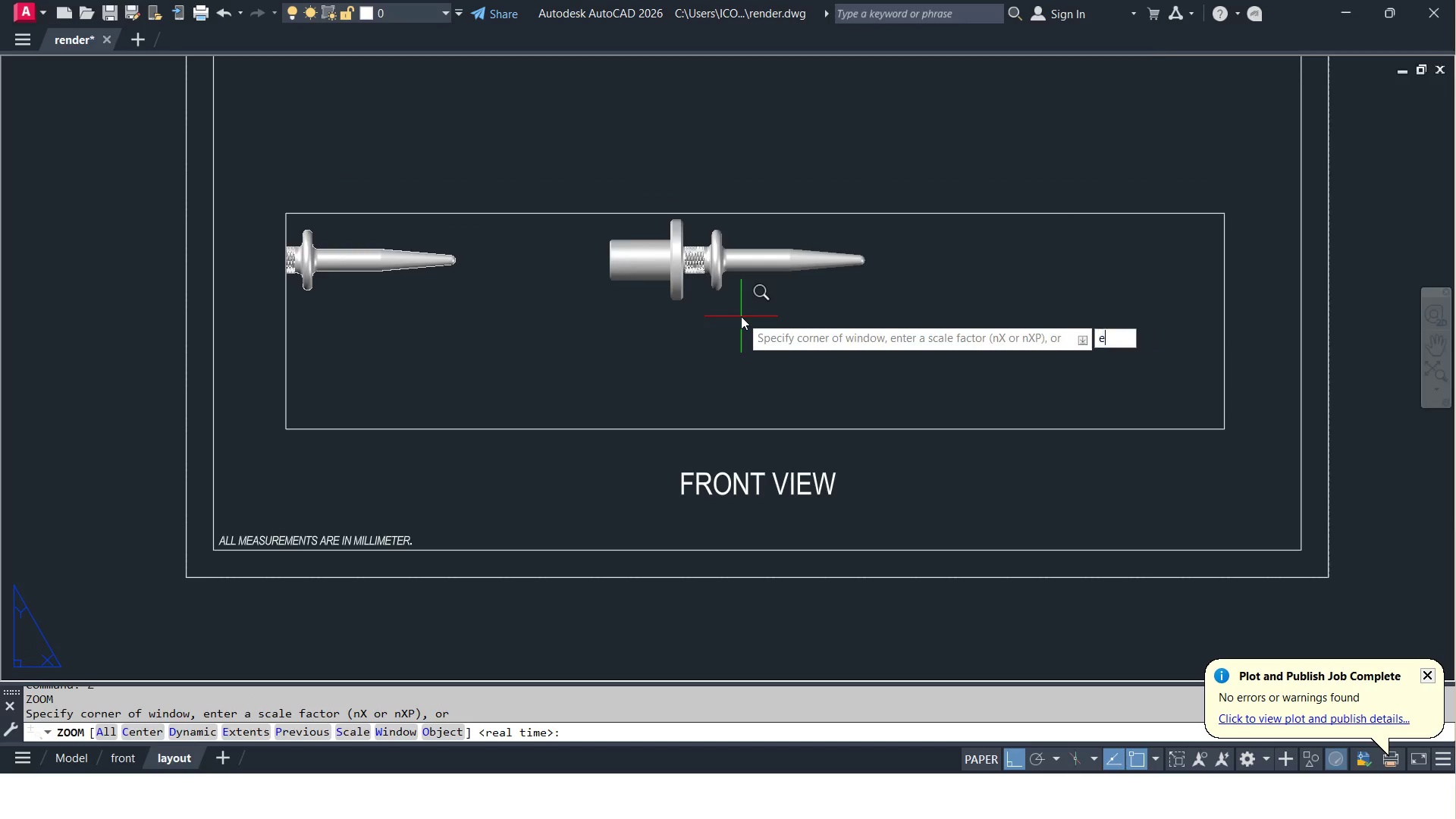 
key(E)
 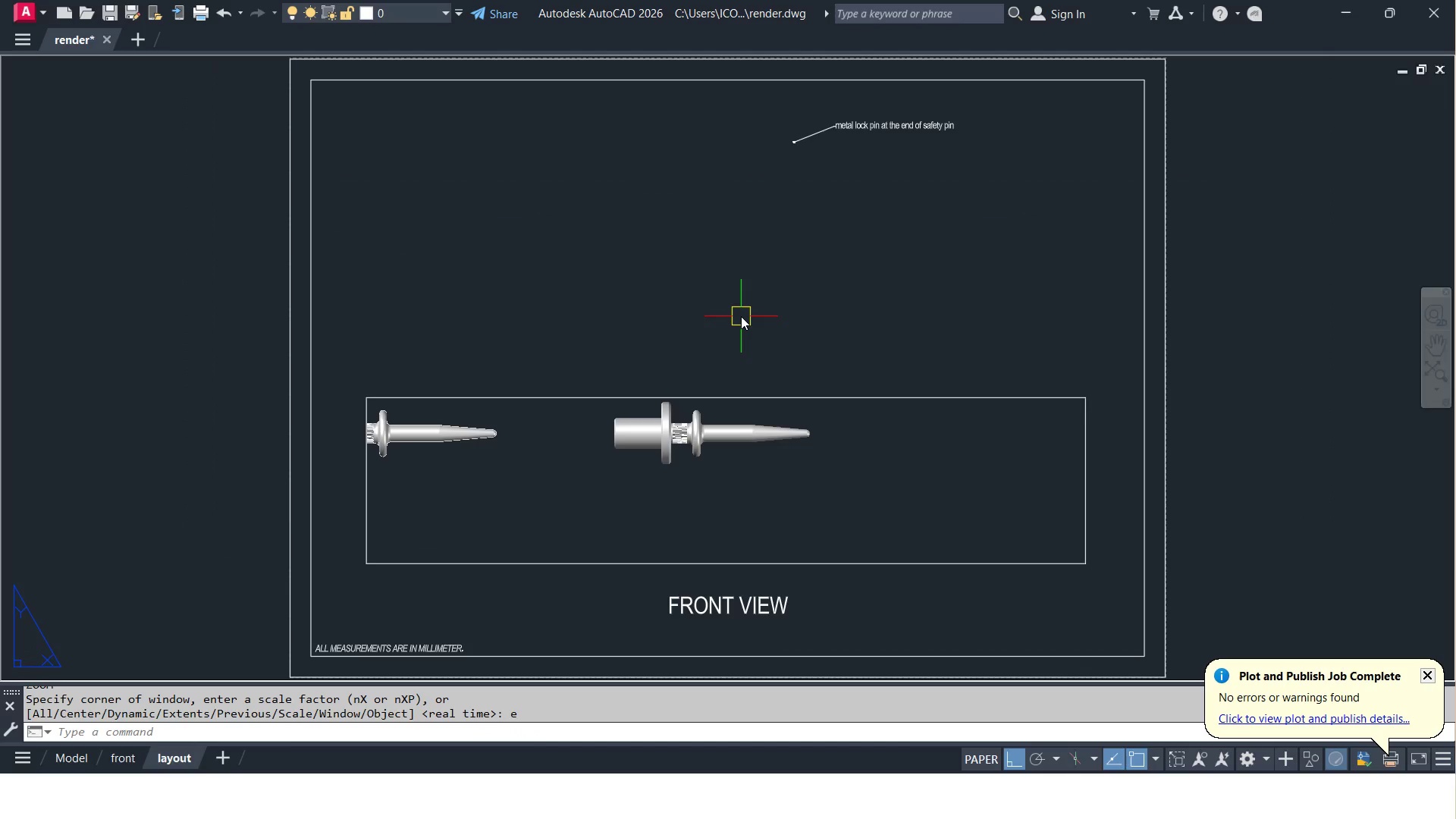 
key(Space)
 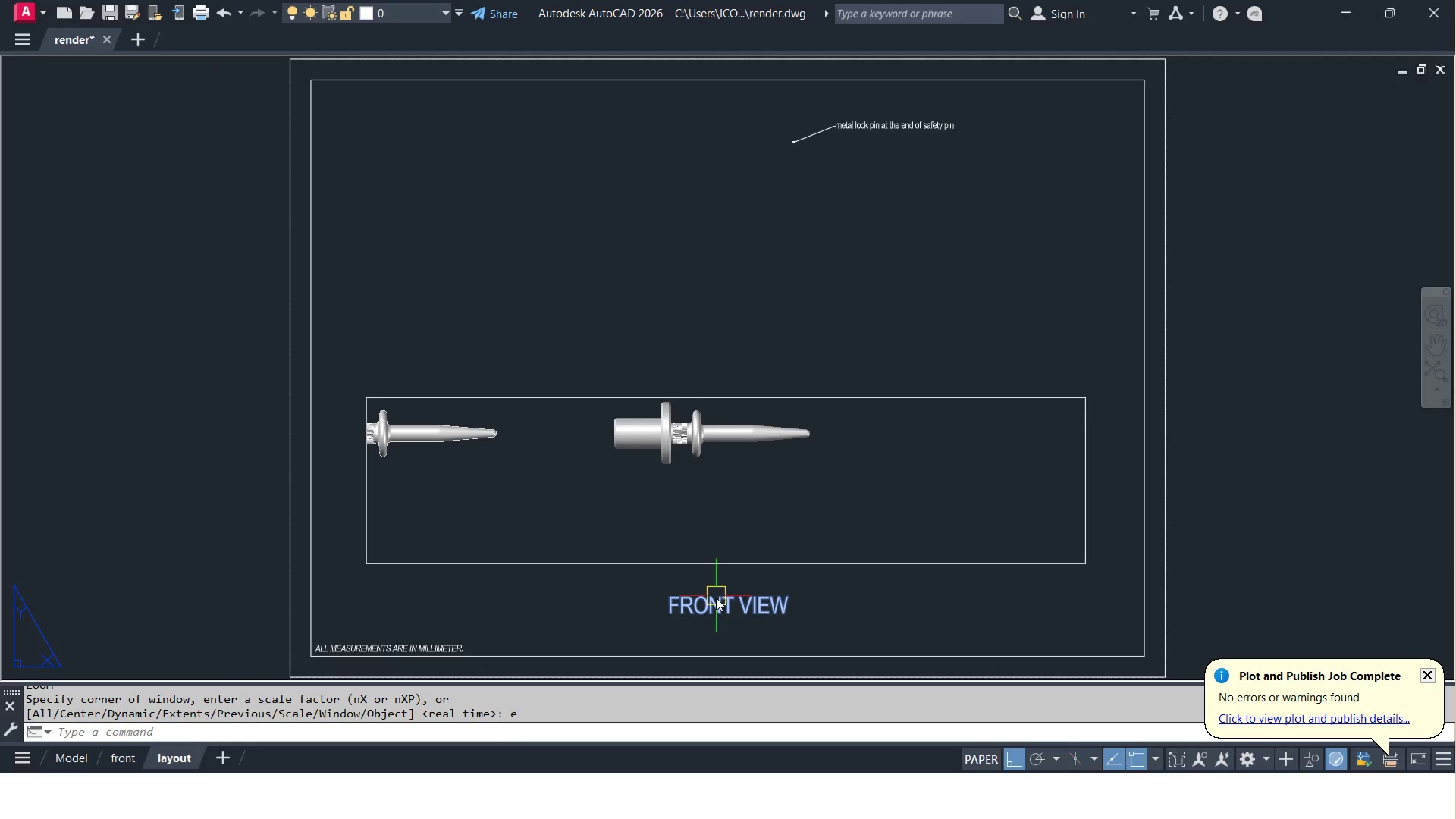 
double_click([715, 598])
 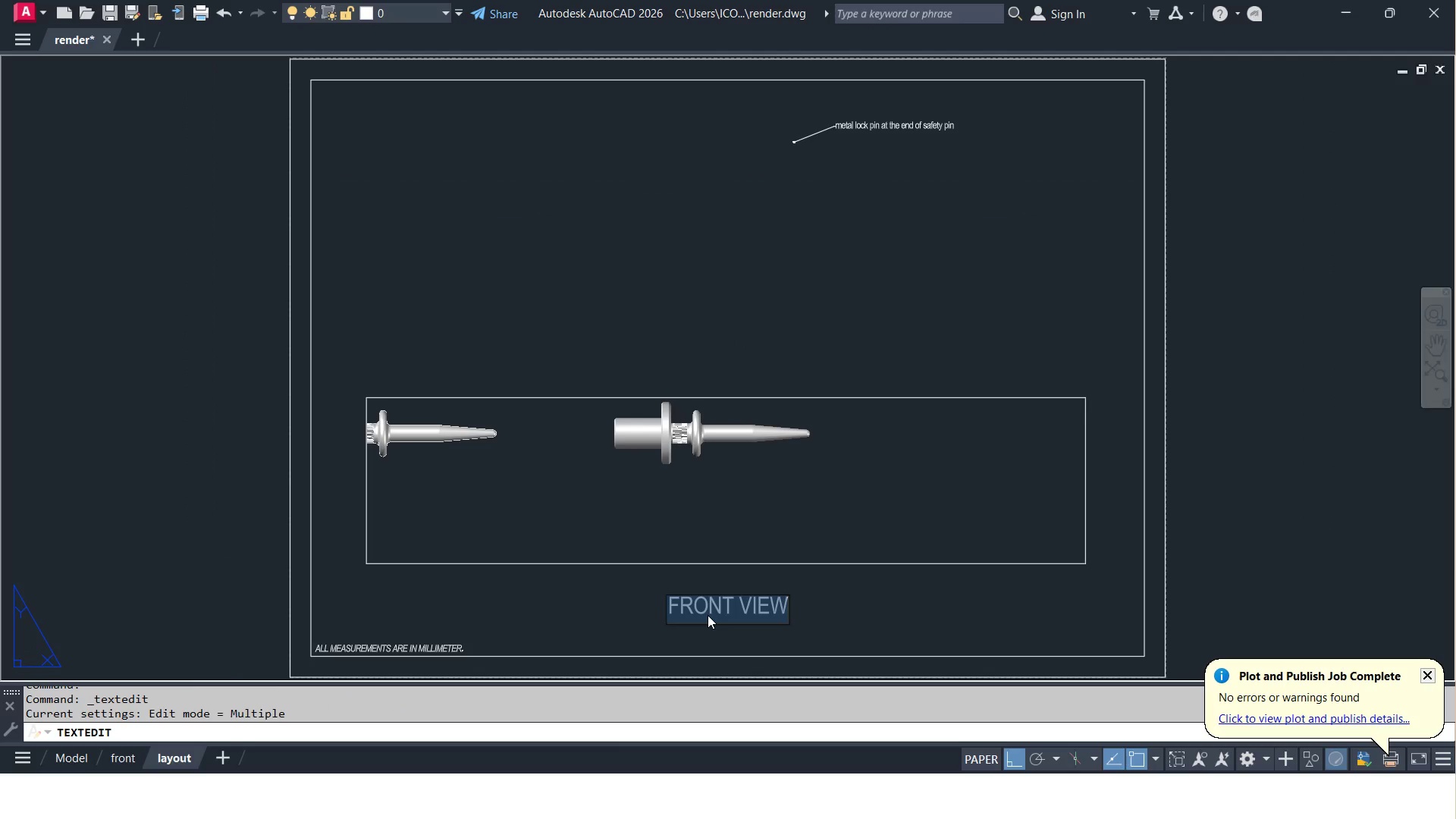 
type(side viewSIDE VEW)
key(Backspace)
key(Backspace)
type(IEW)
 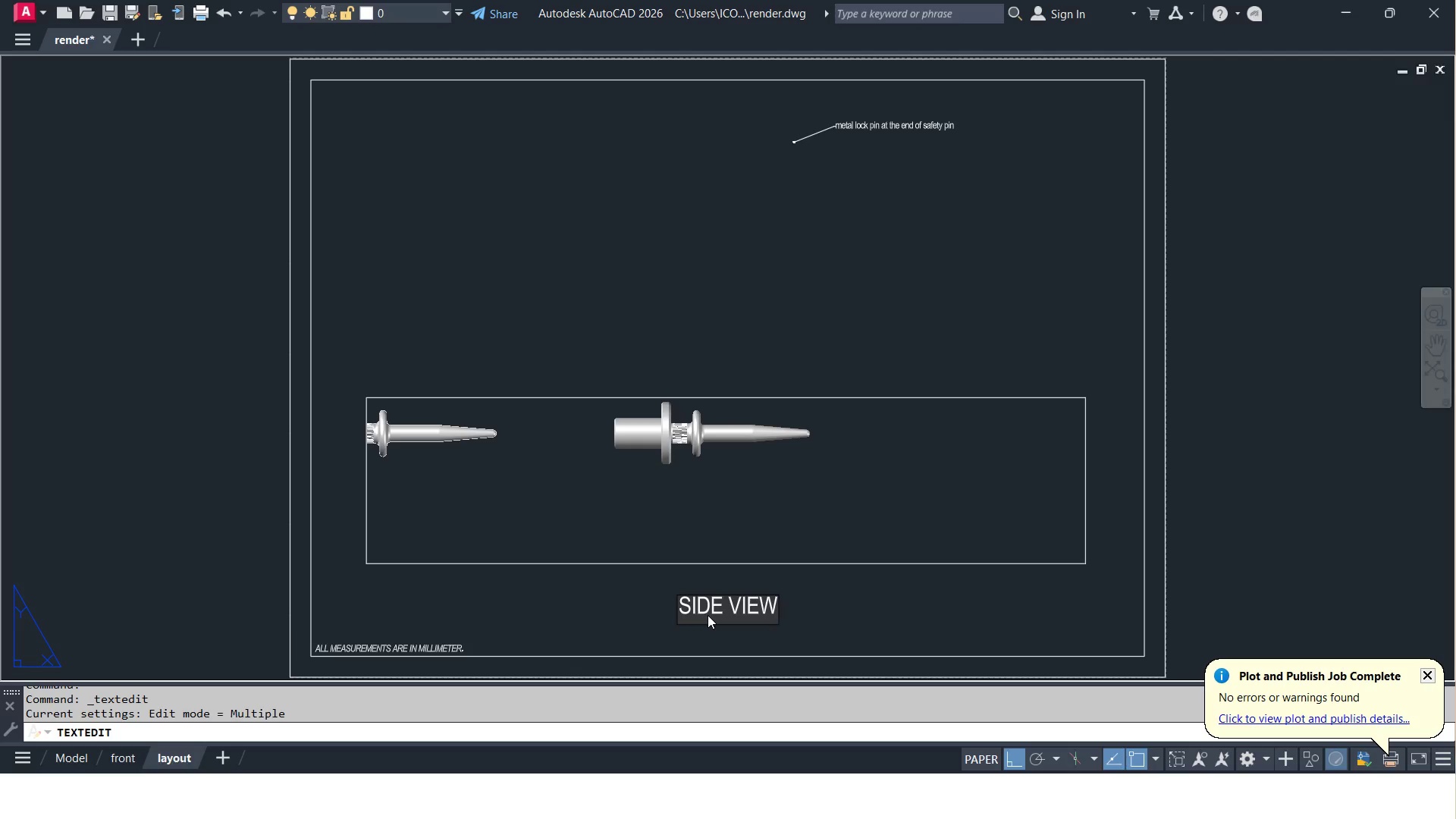 
key(Control+Enter)
 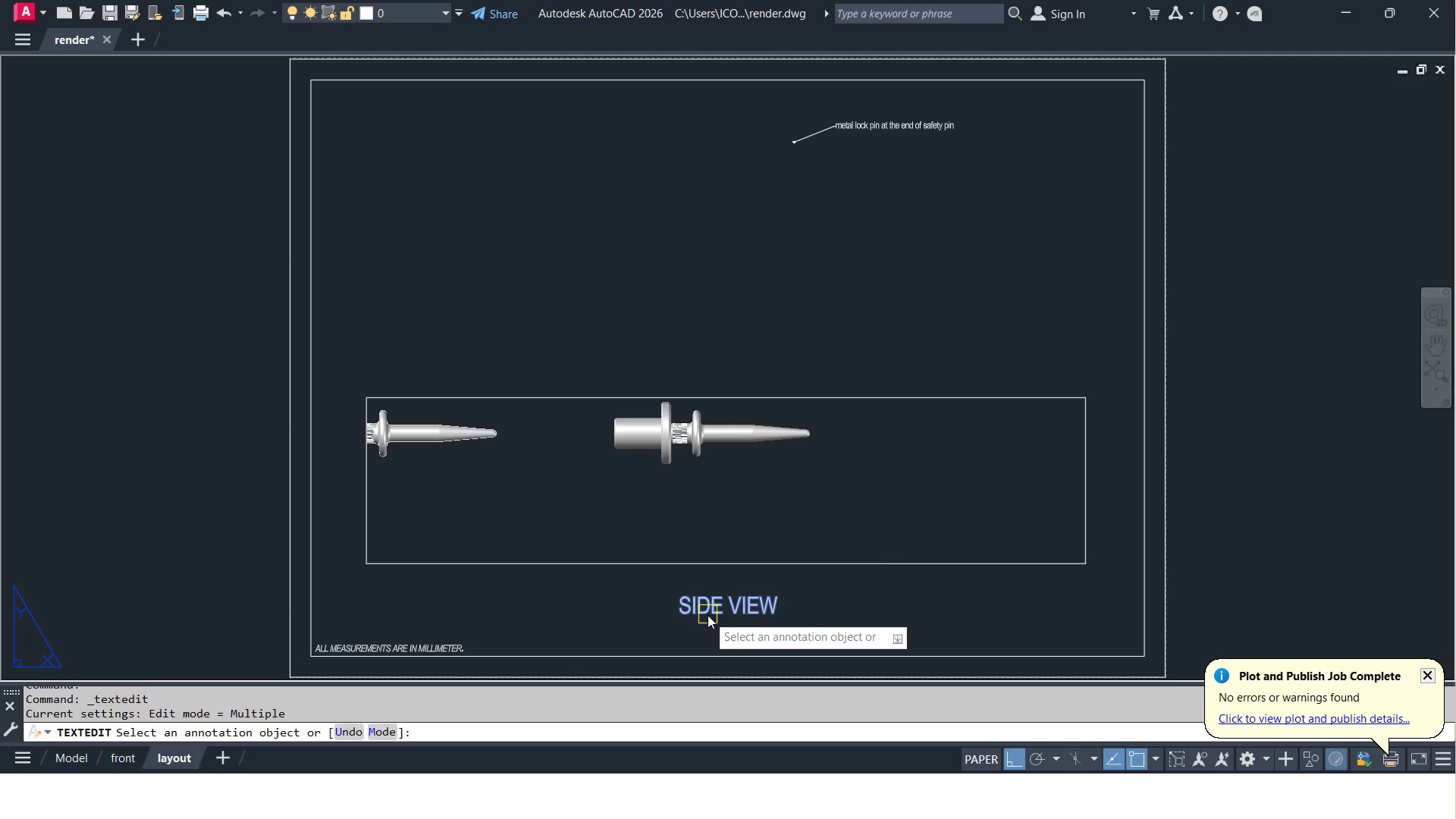 
key(Space)
 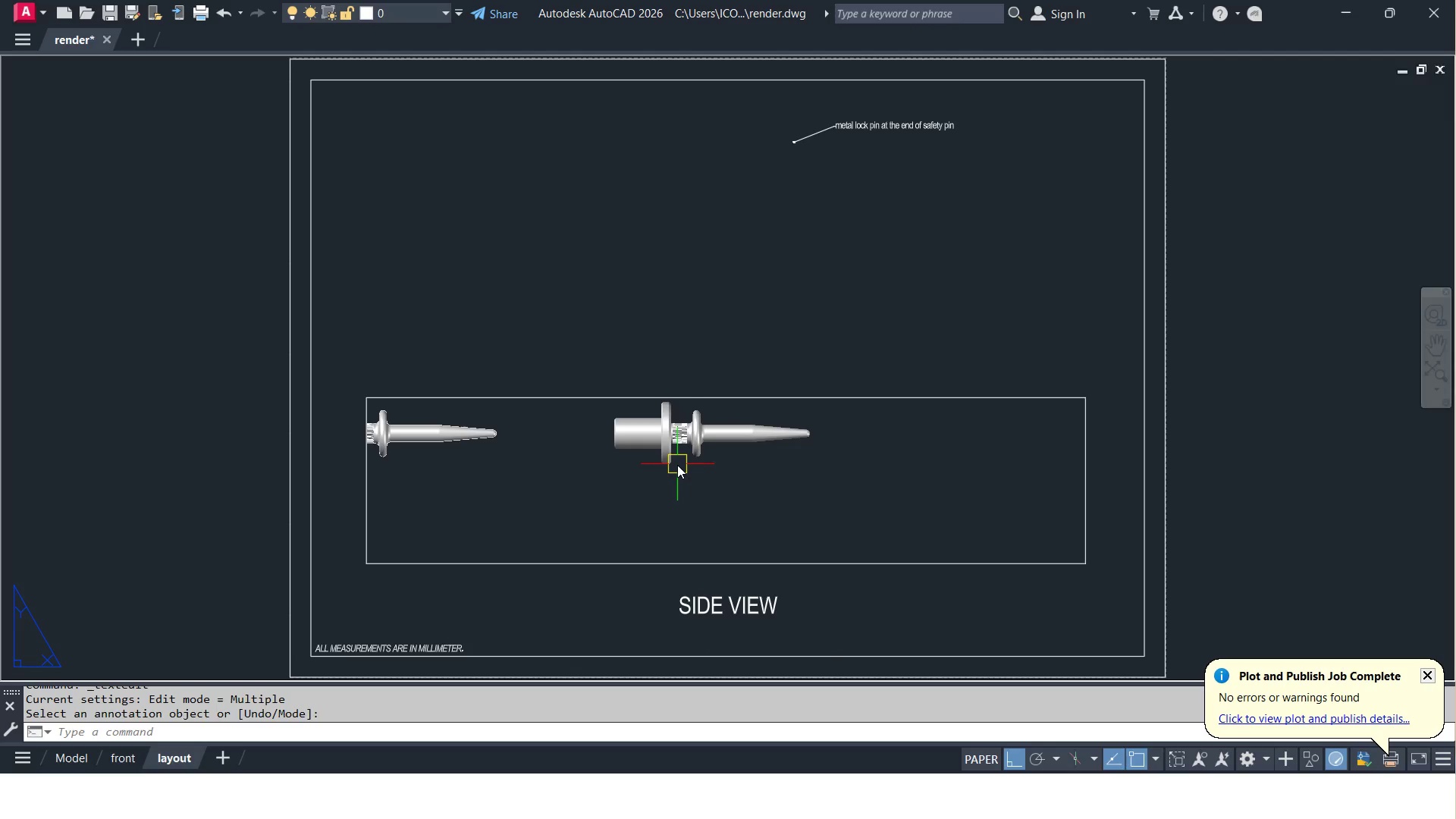 
scroll: coordinate [677, 465], scroll_direction: up, amount: 1.0
 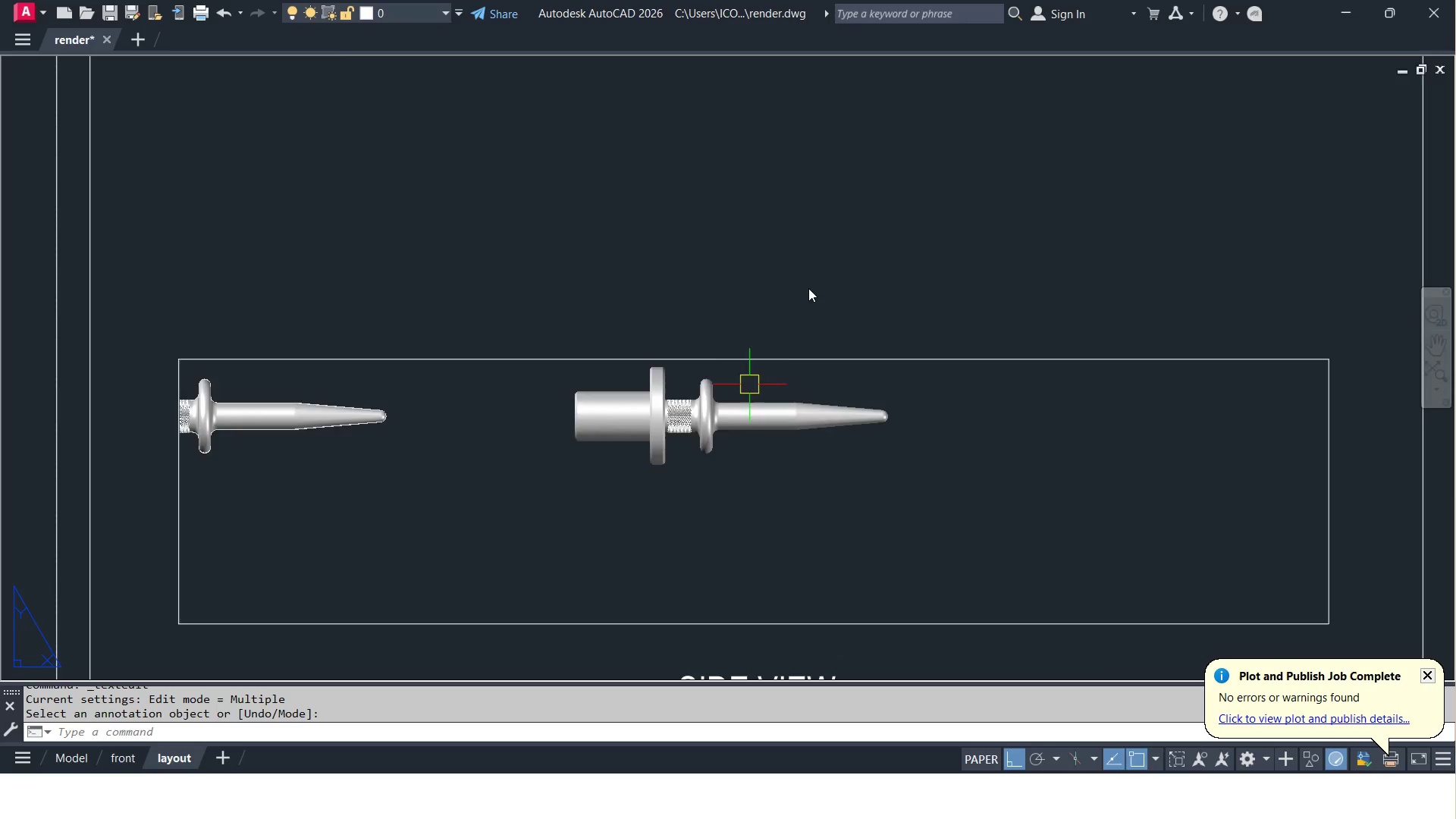 
scroll: coordinate [809, 284], scroll_direction: down, amount: 2.0
 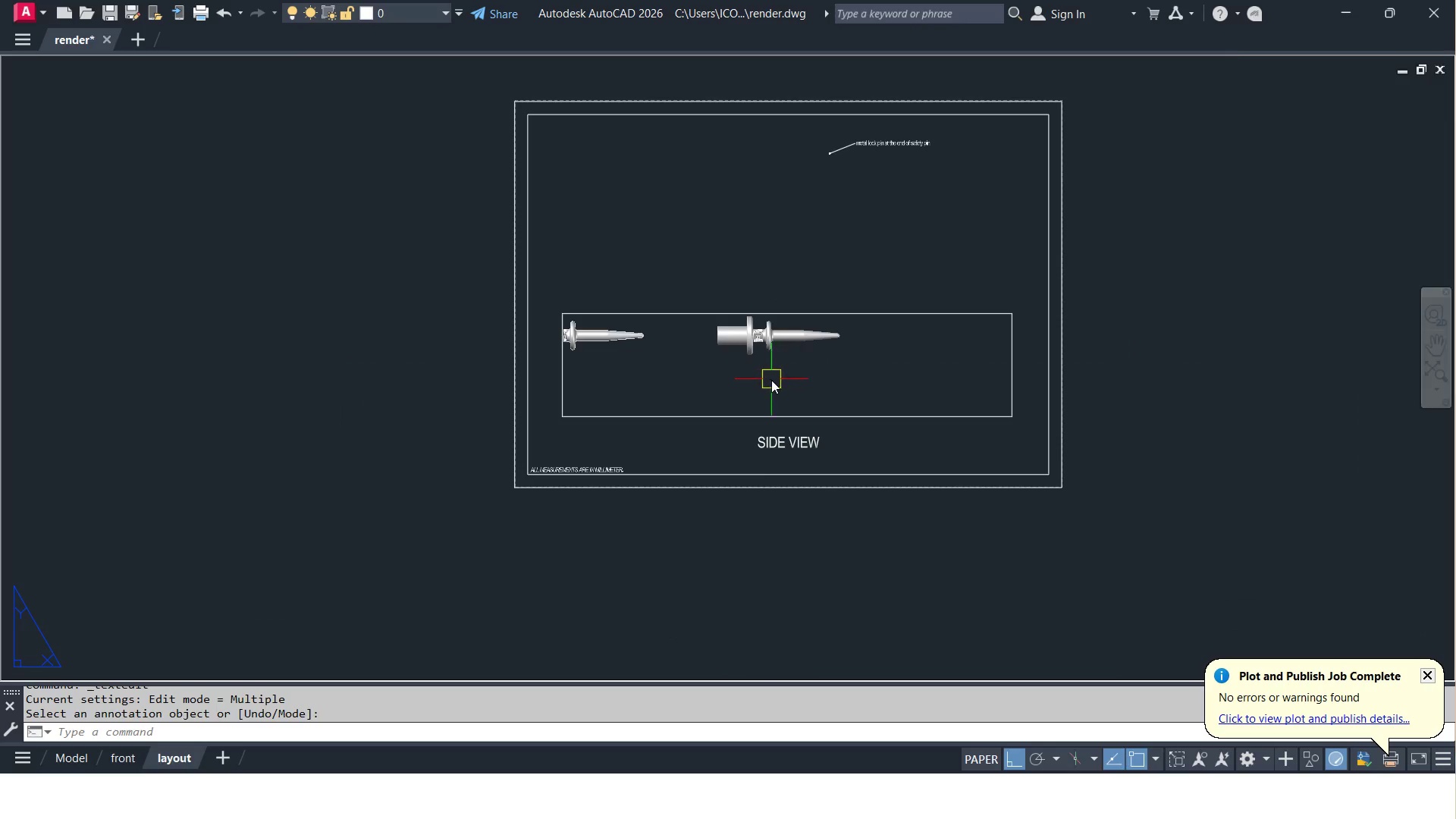 
scroll: coordinate [771, 380], scroll_direction: up, amount: 2.0
 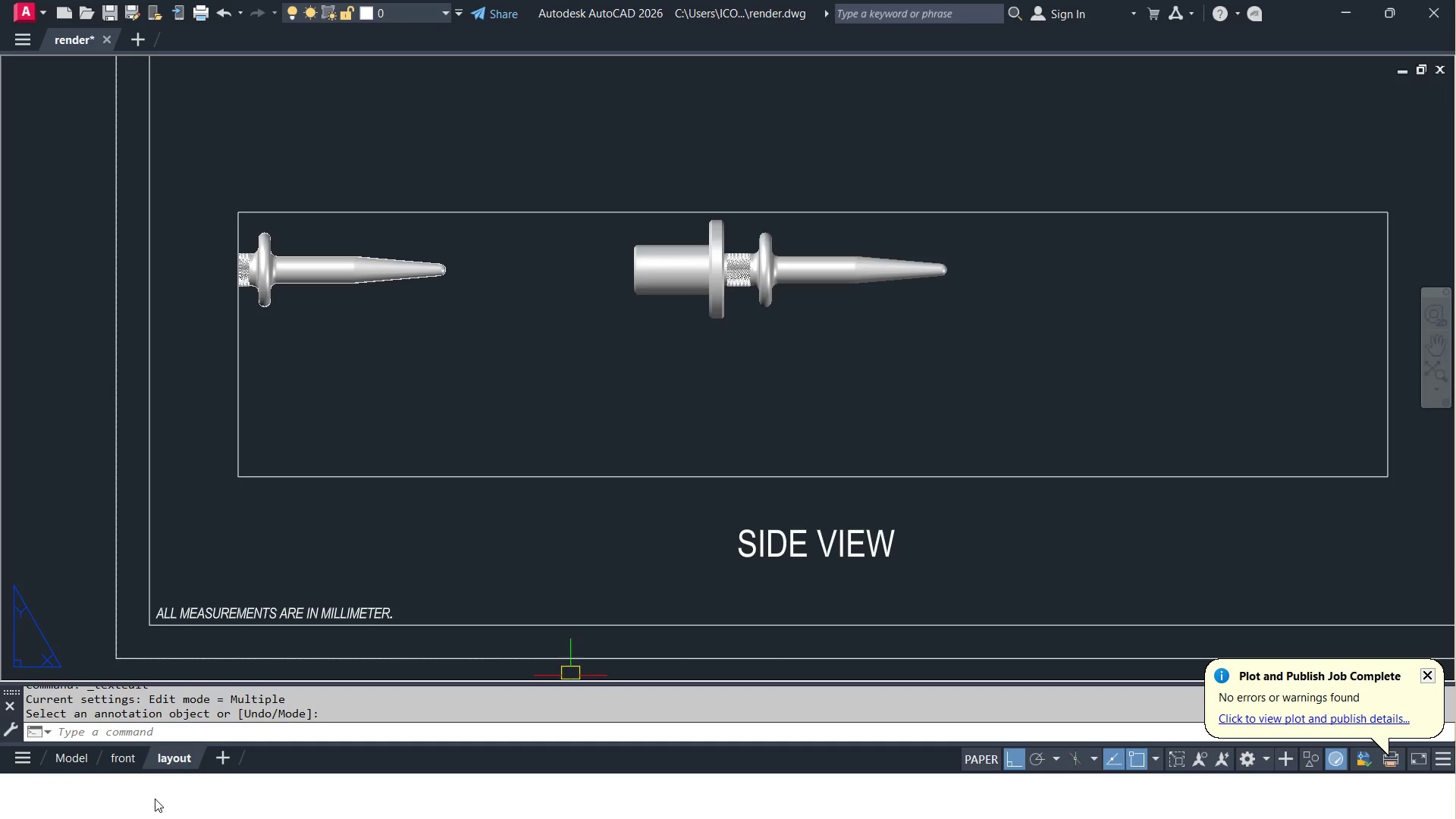 
wait(23.08)
 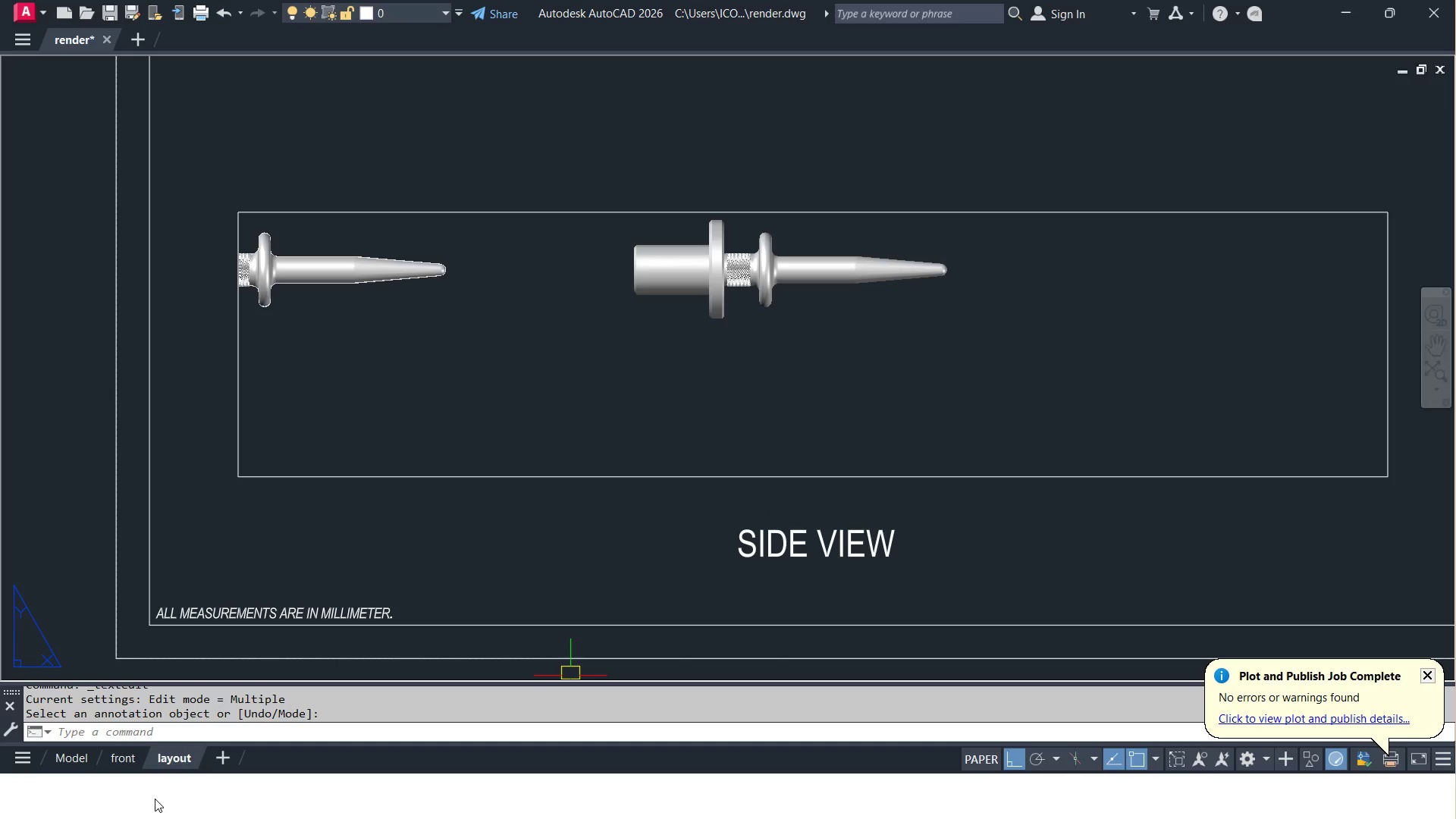 
left_click([783, 355])
 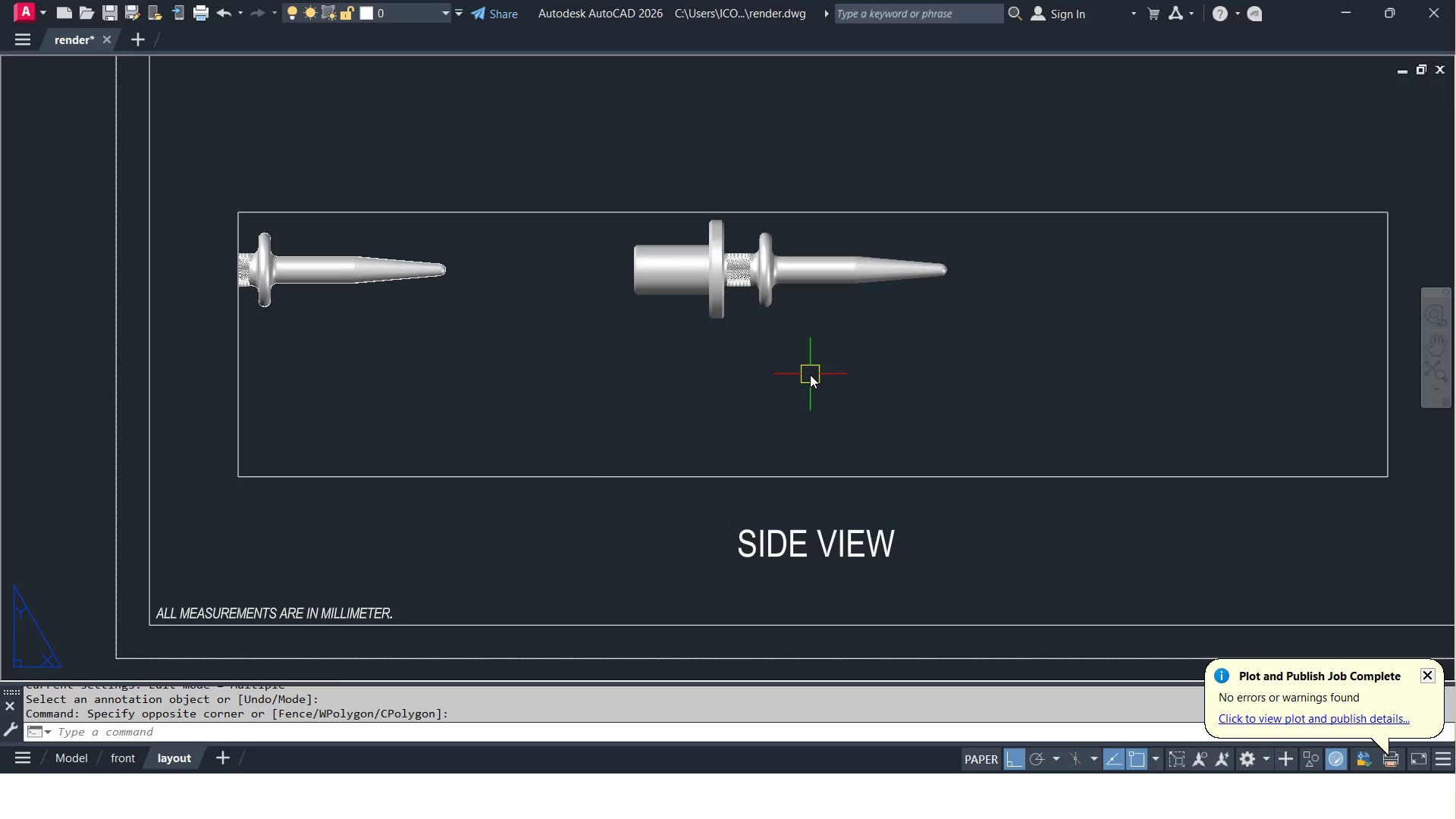 
wait(49.55)
 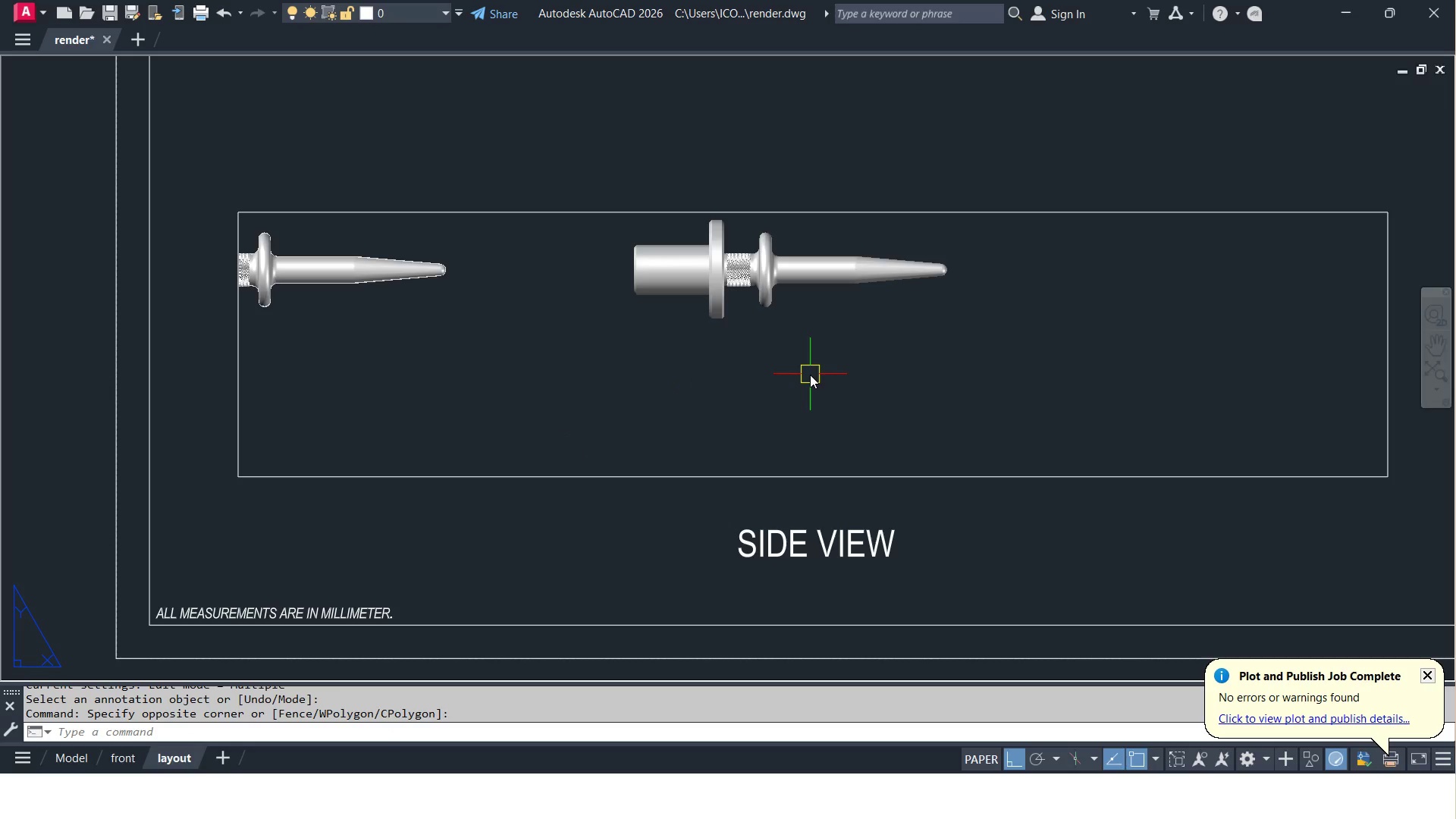 
scroll: coordinate [753, 354], scroll_direction: down, amount: 3.0
 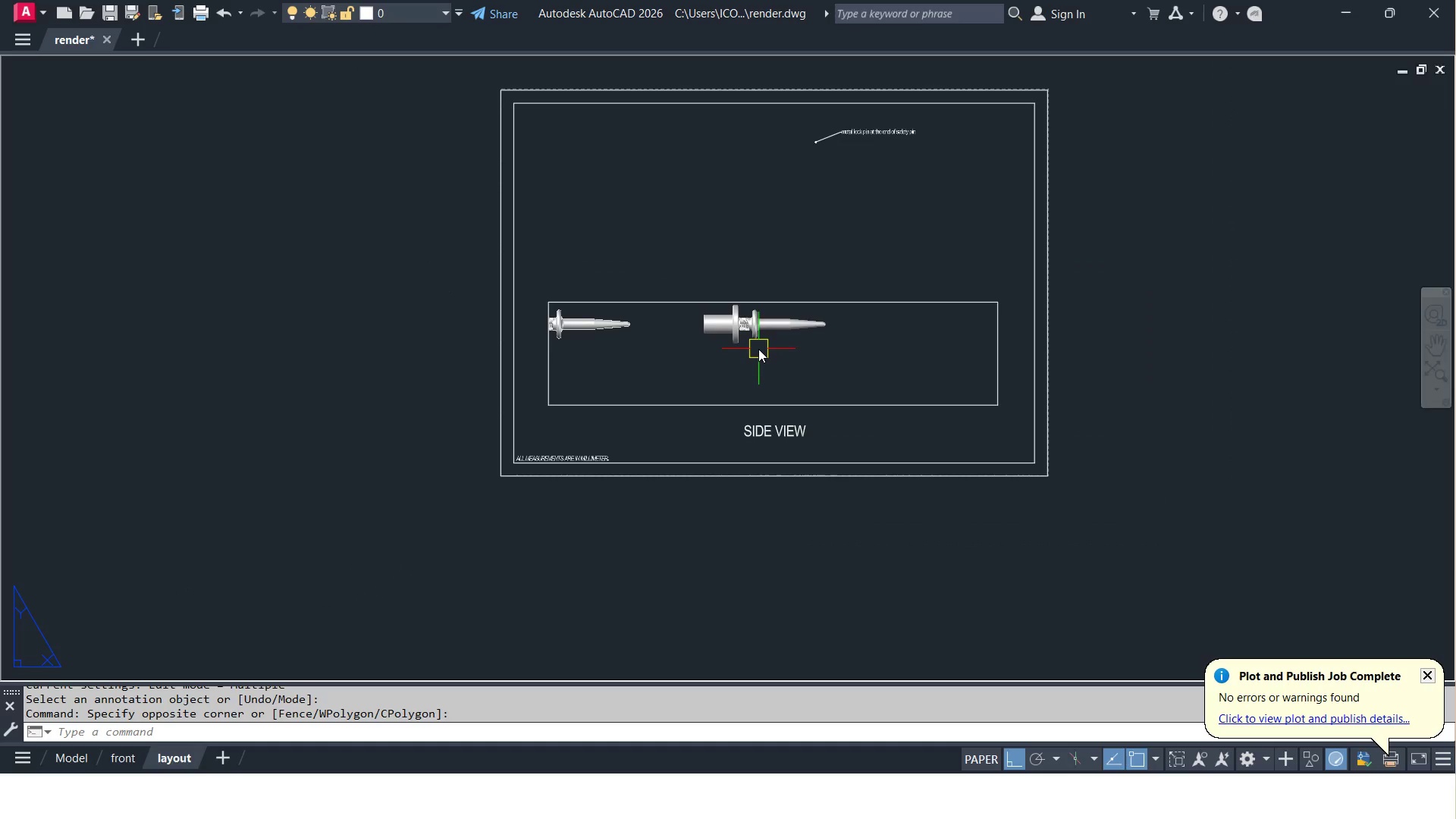 
scroll: coordinate [758, 349], scroll_direction: up, amount: 1.0
 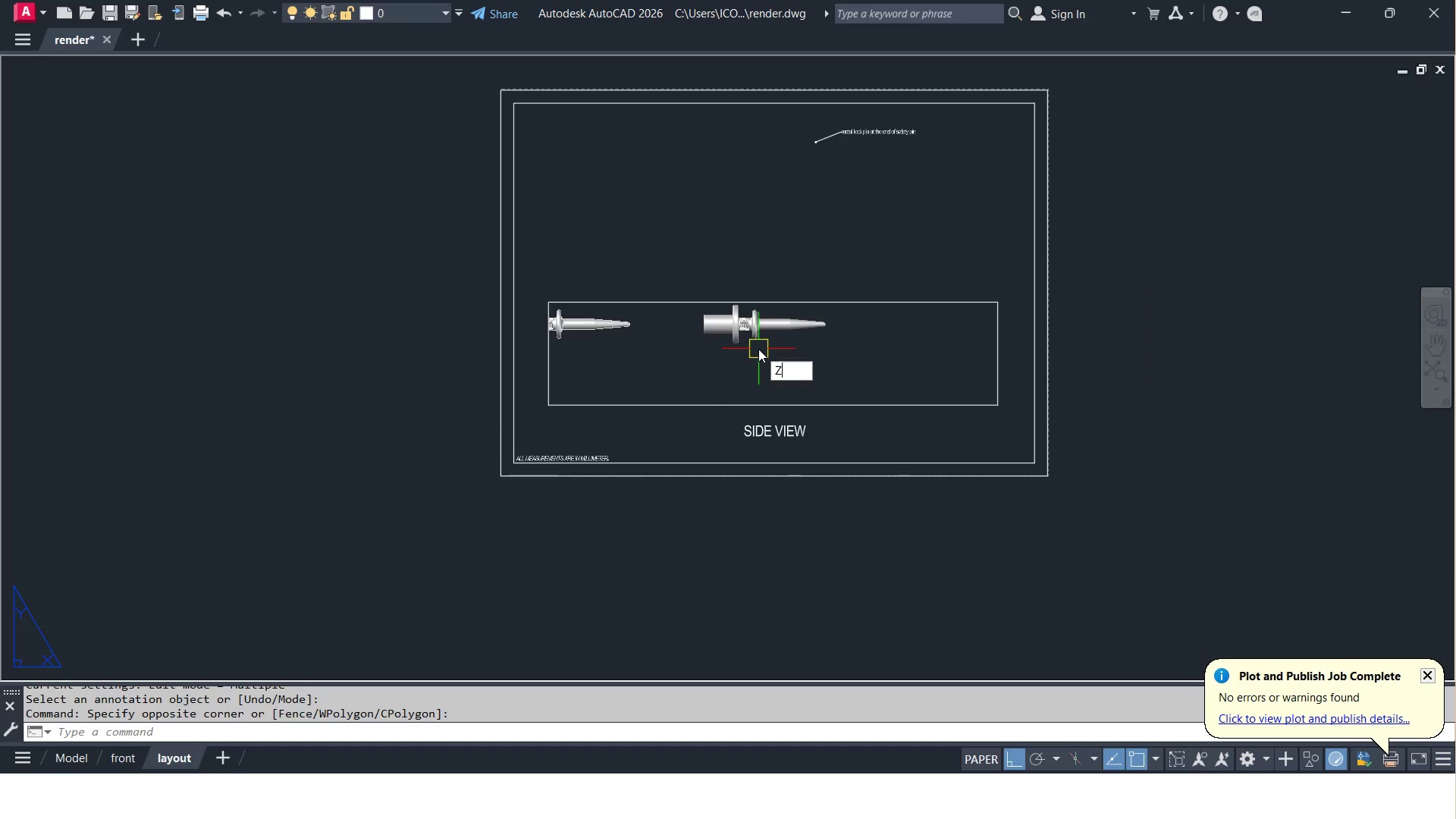 
key(Z)
 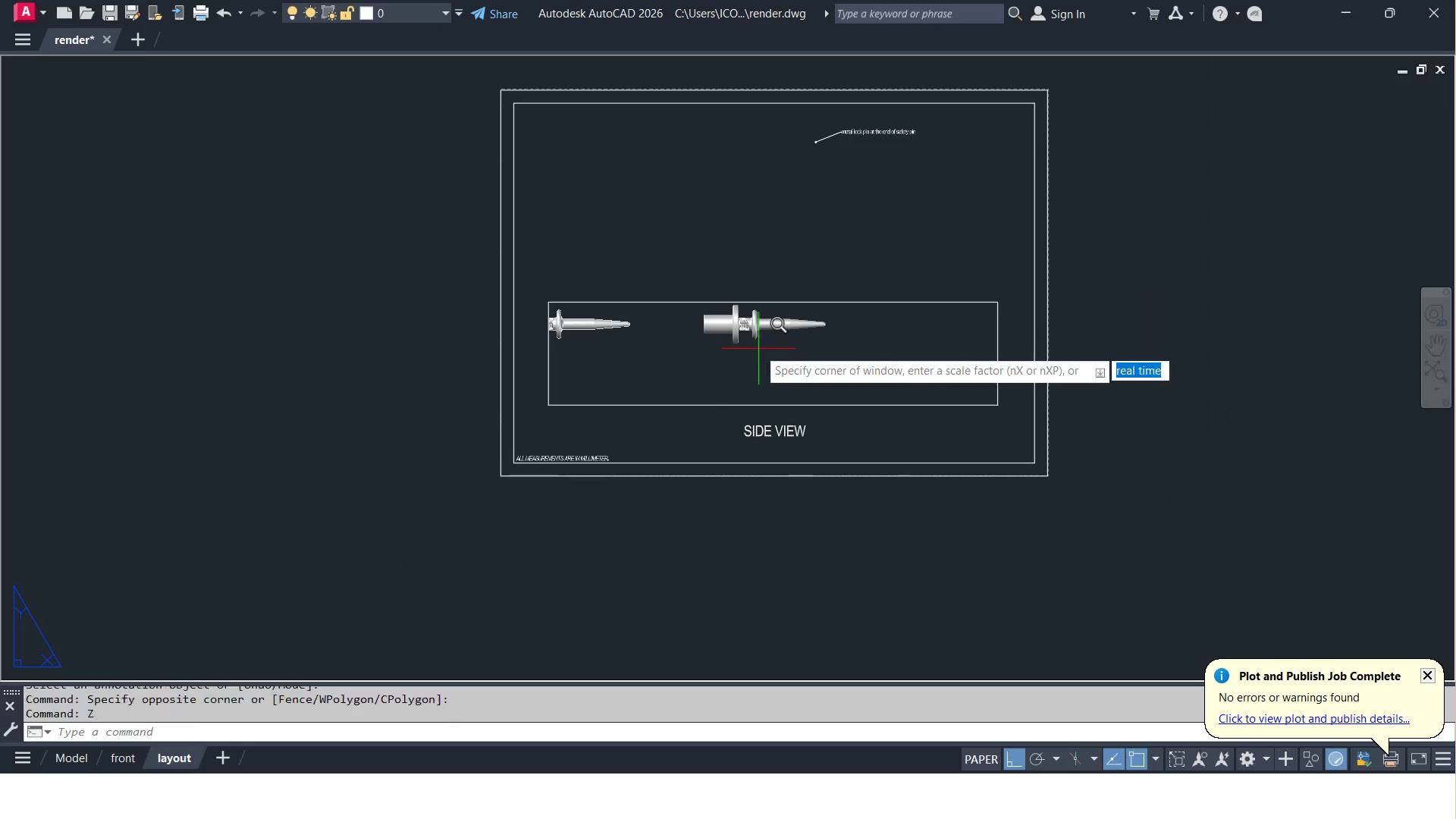 
key(Space)
 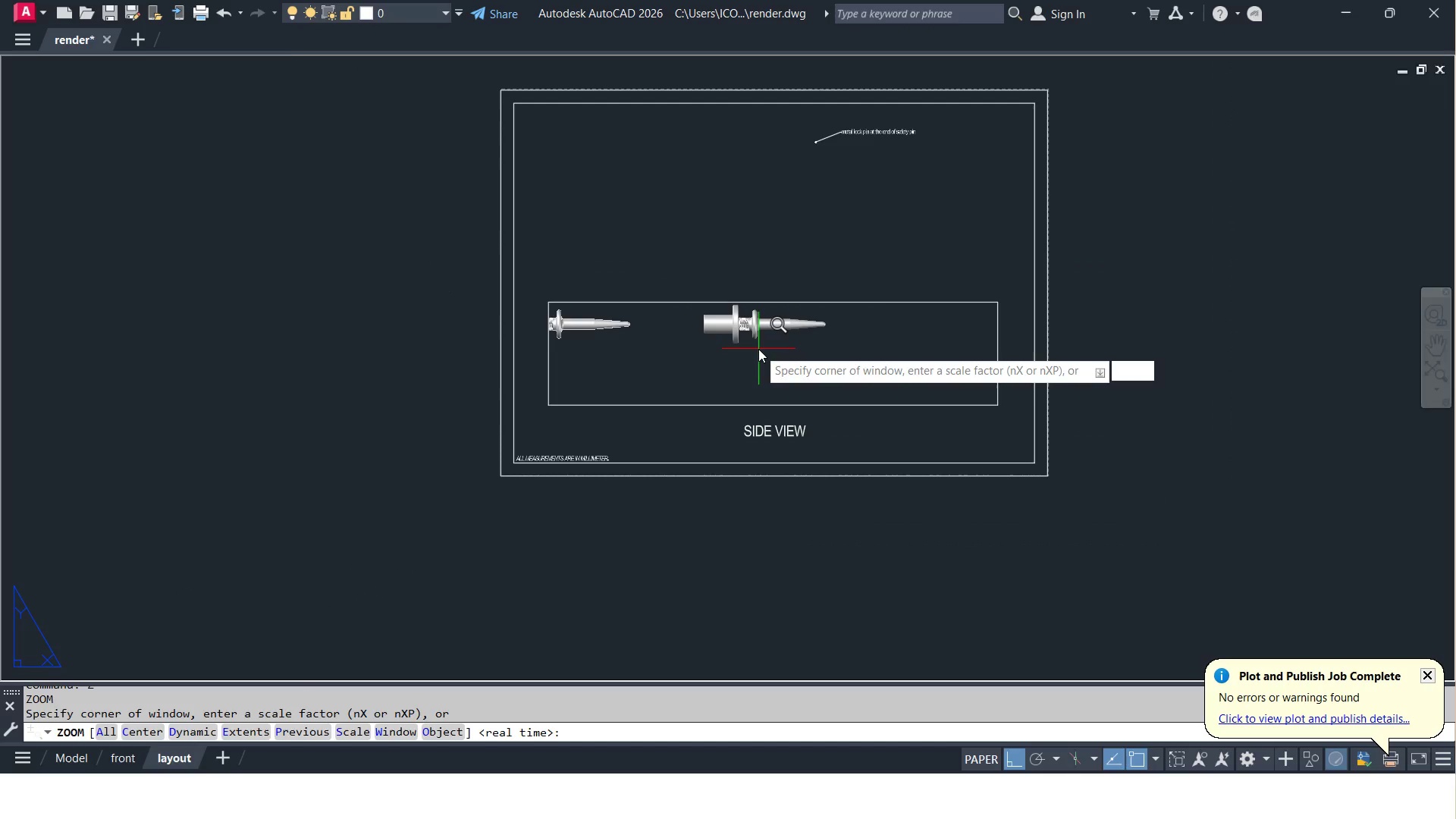 
key(E)
 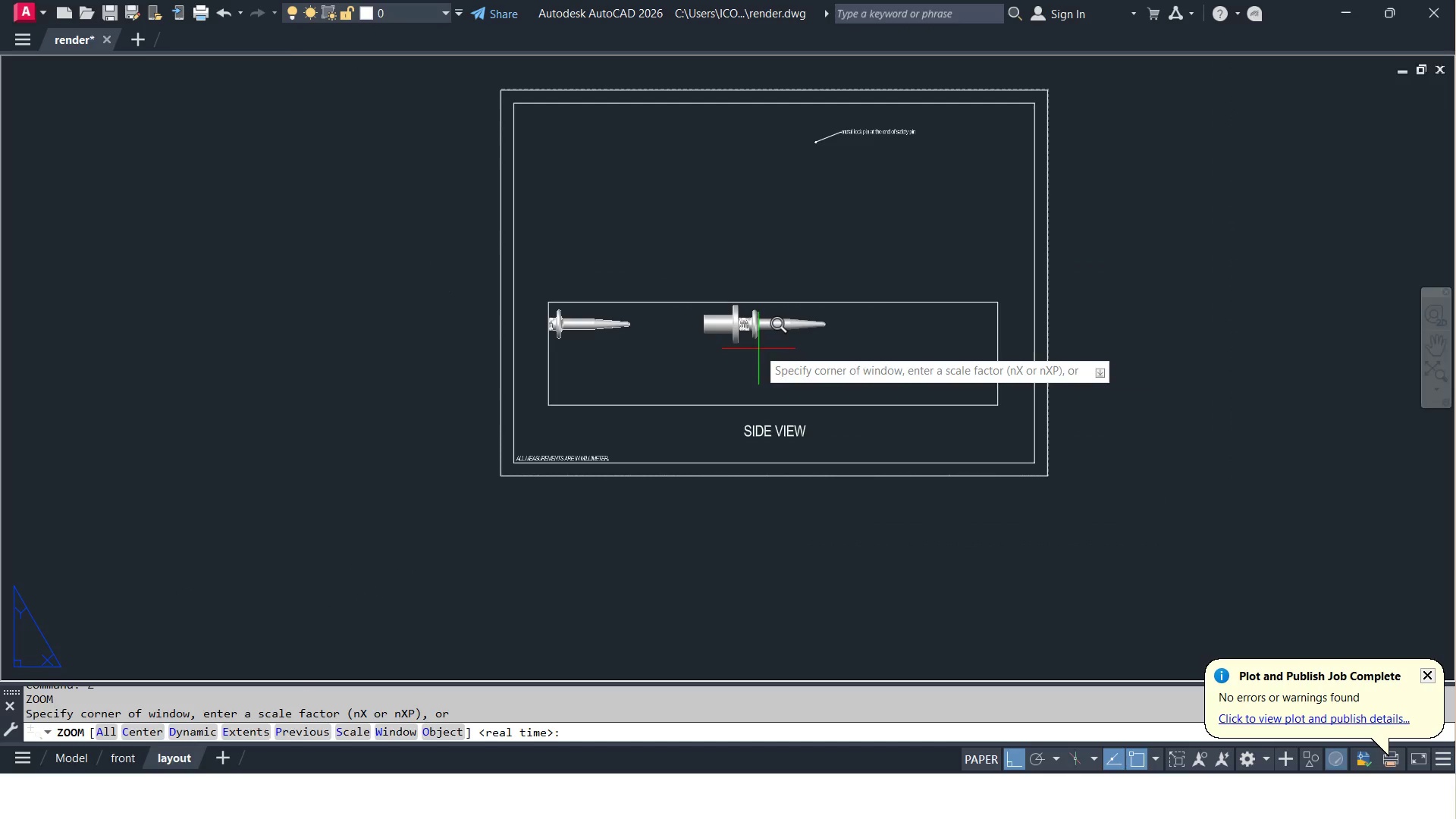 
key(Space)
 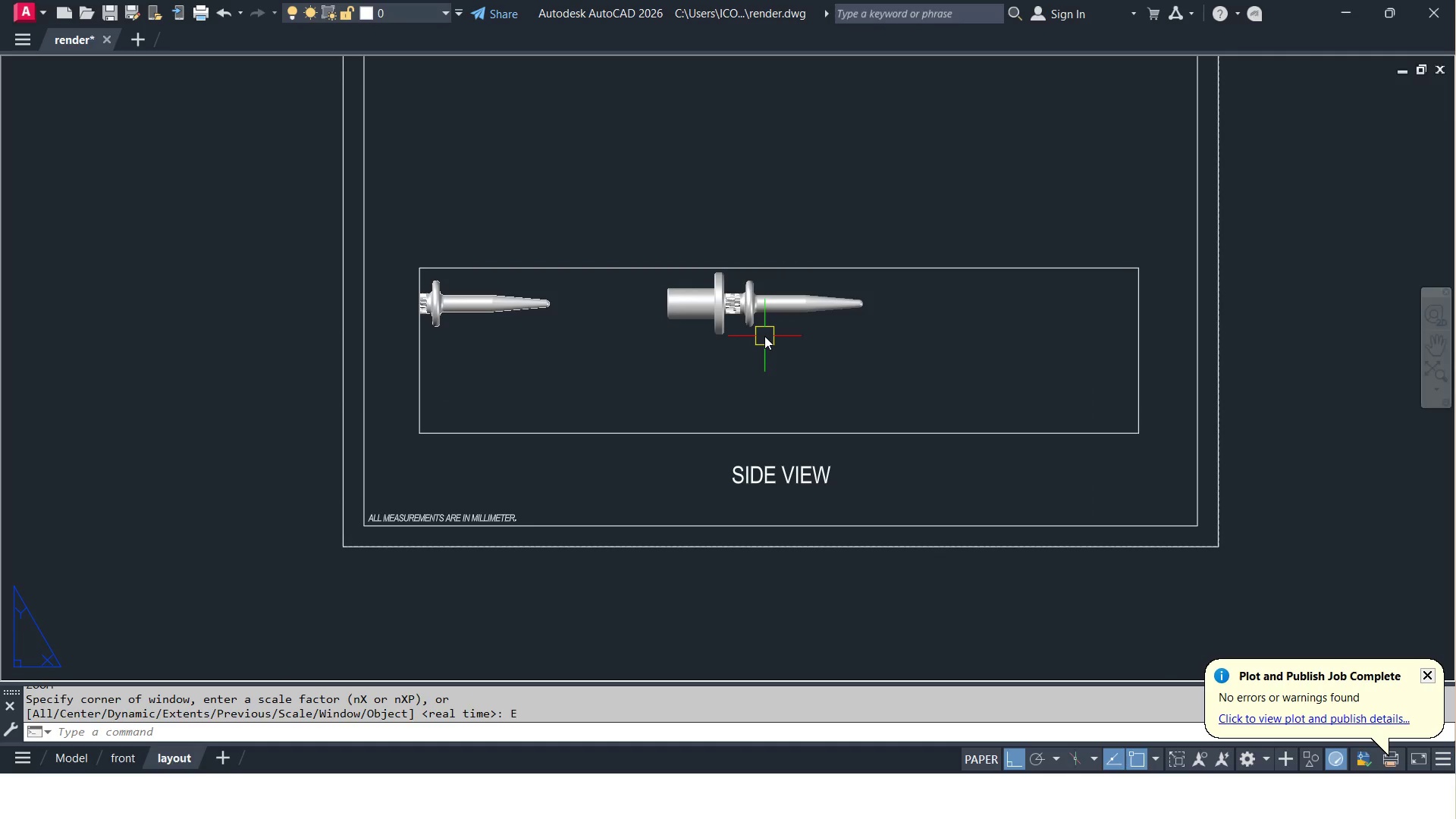 
double_click([780, 366])
 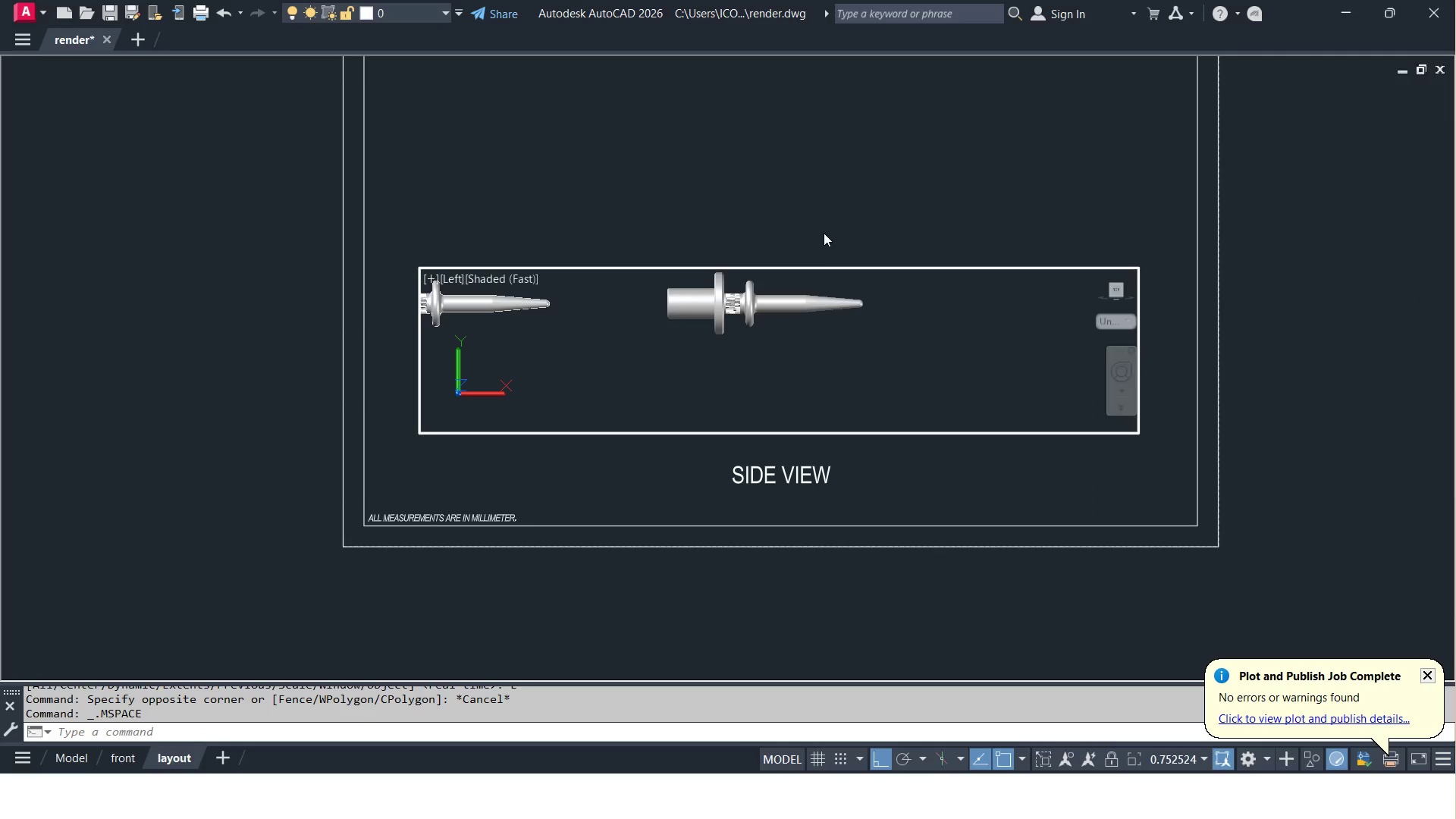 
double_click([824, 233])
 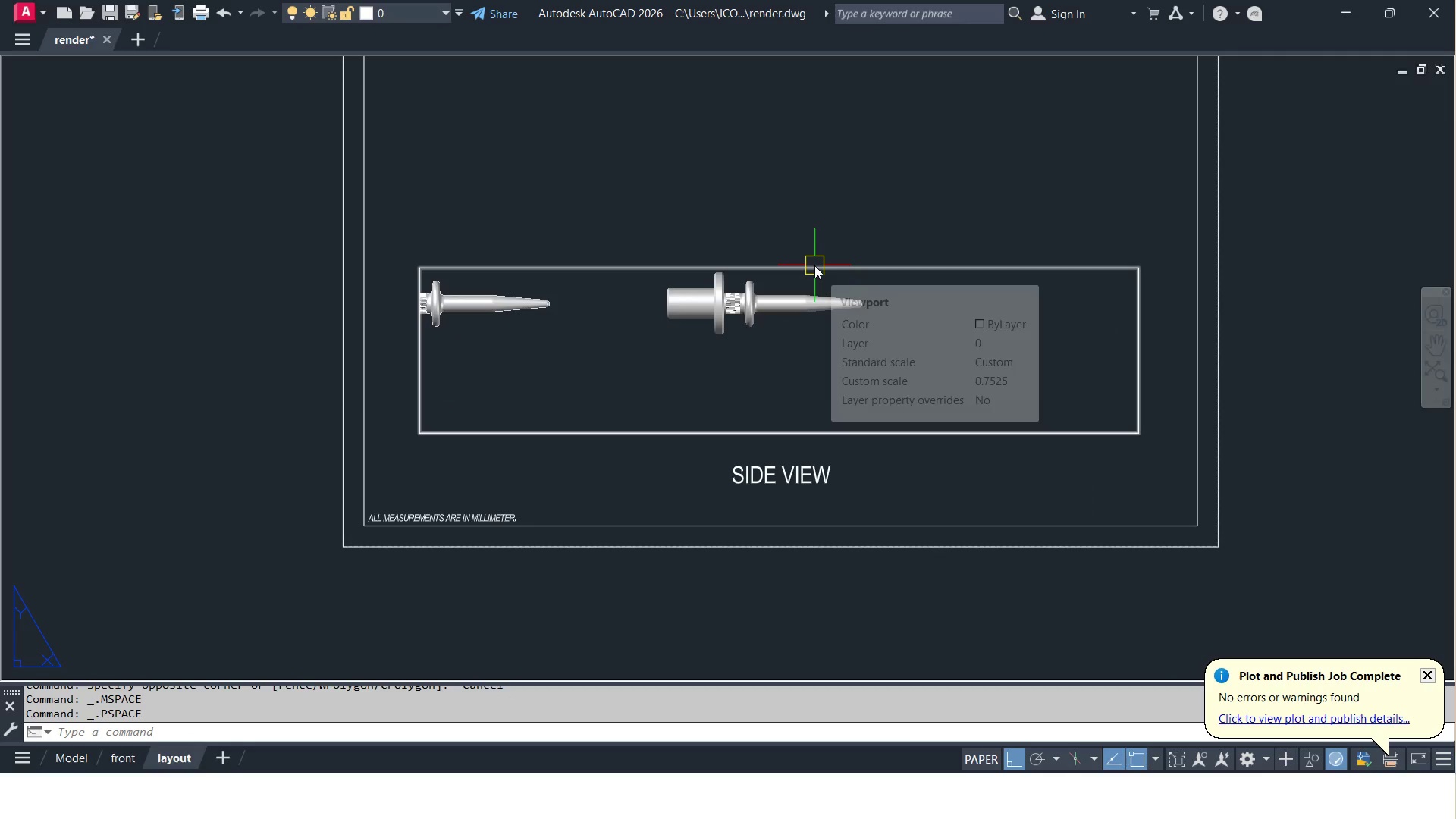 
left_click([814, 265])
 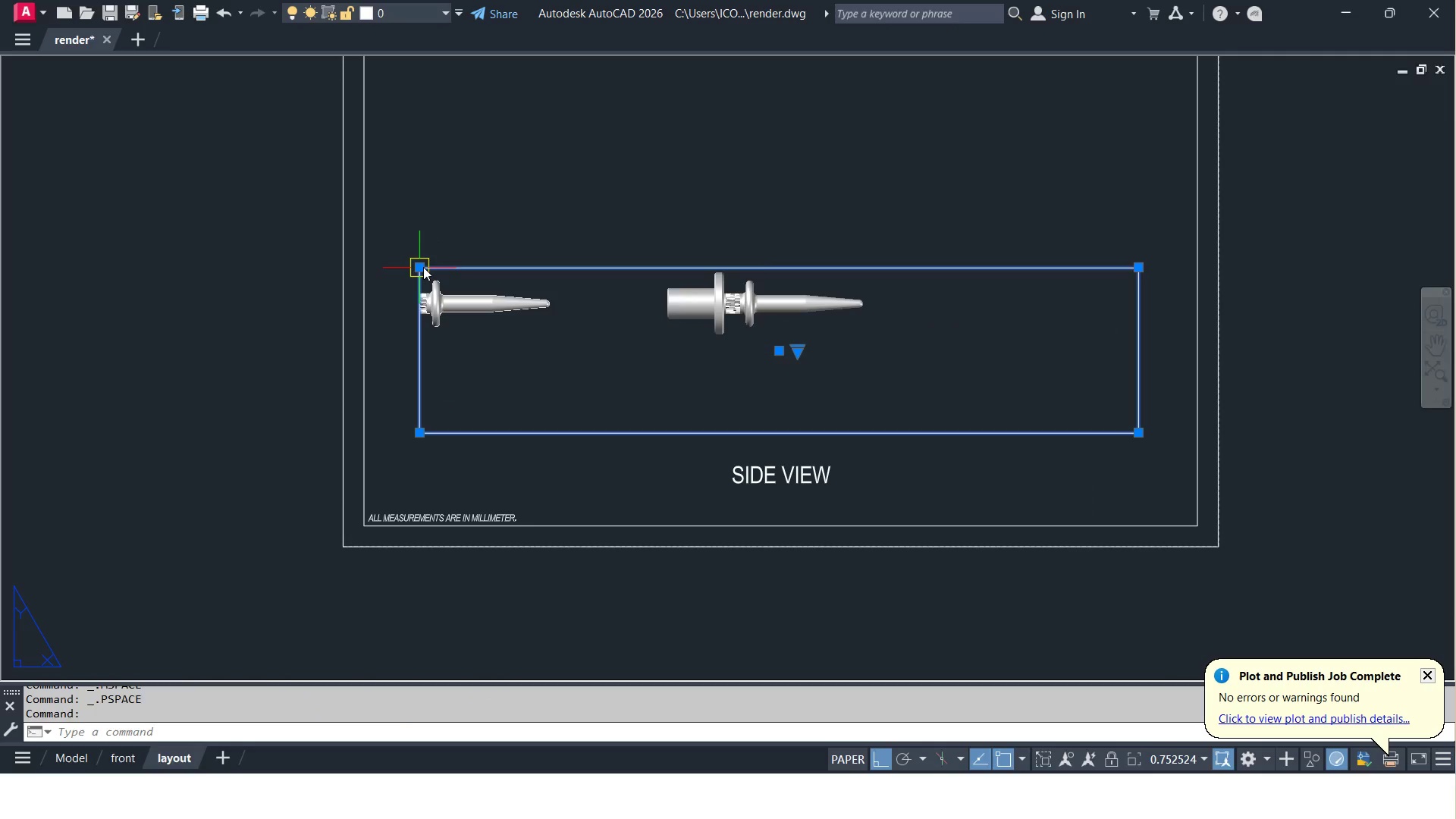 
double_click([416, 202])
 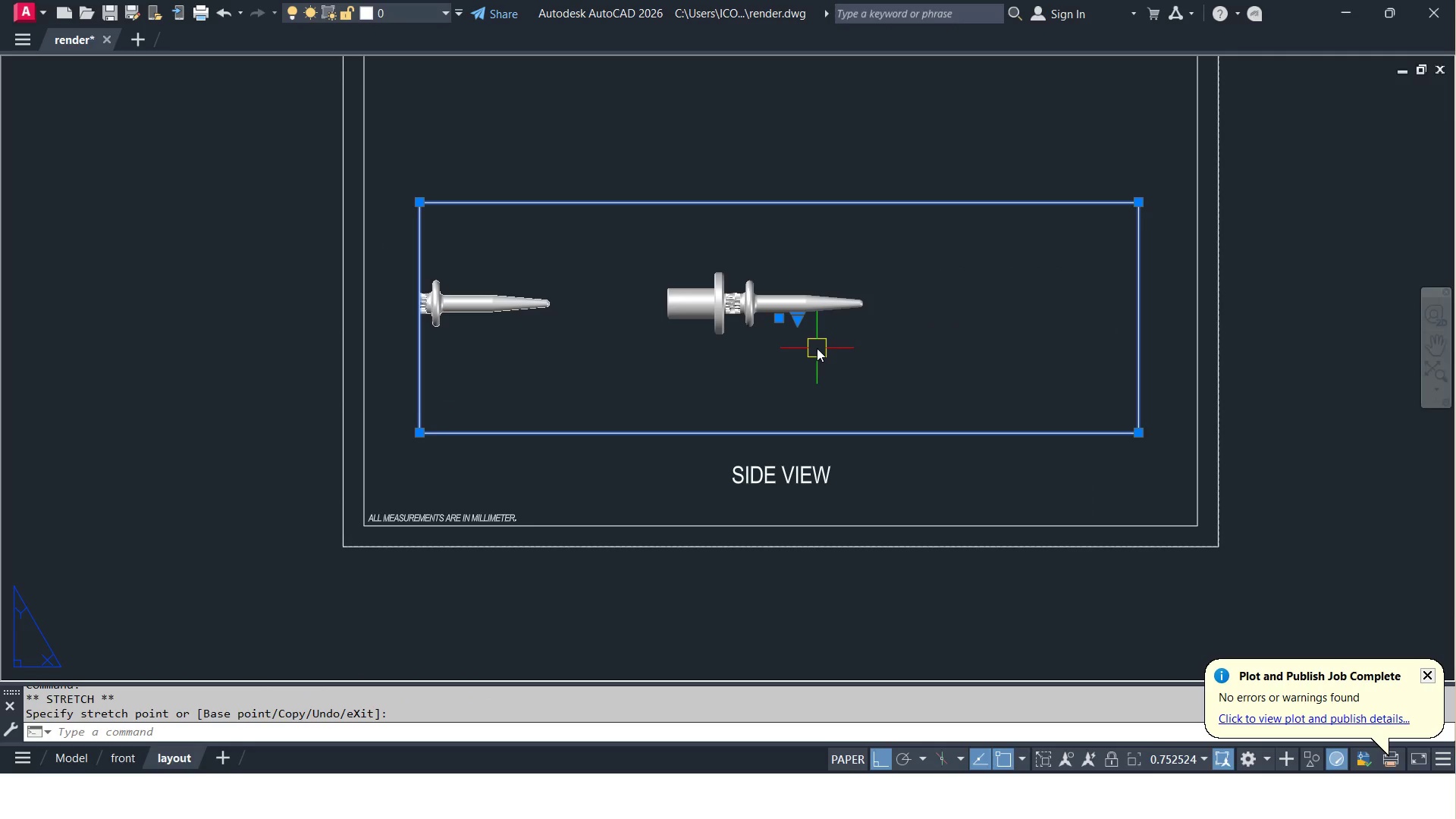 
key(Escape)
 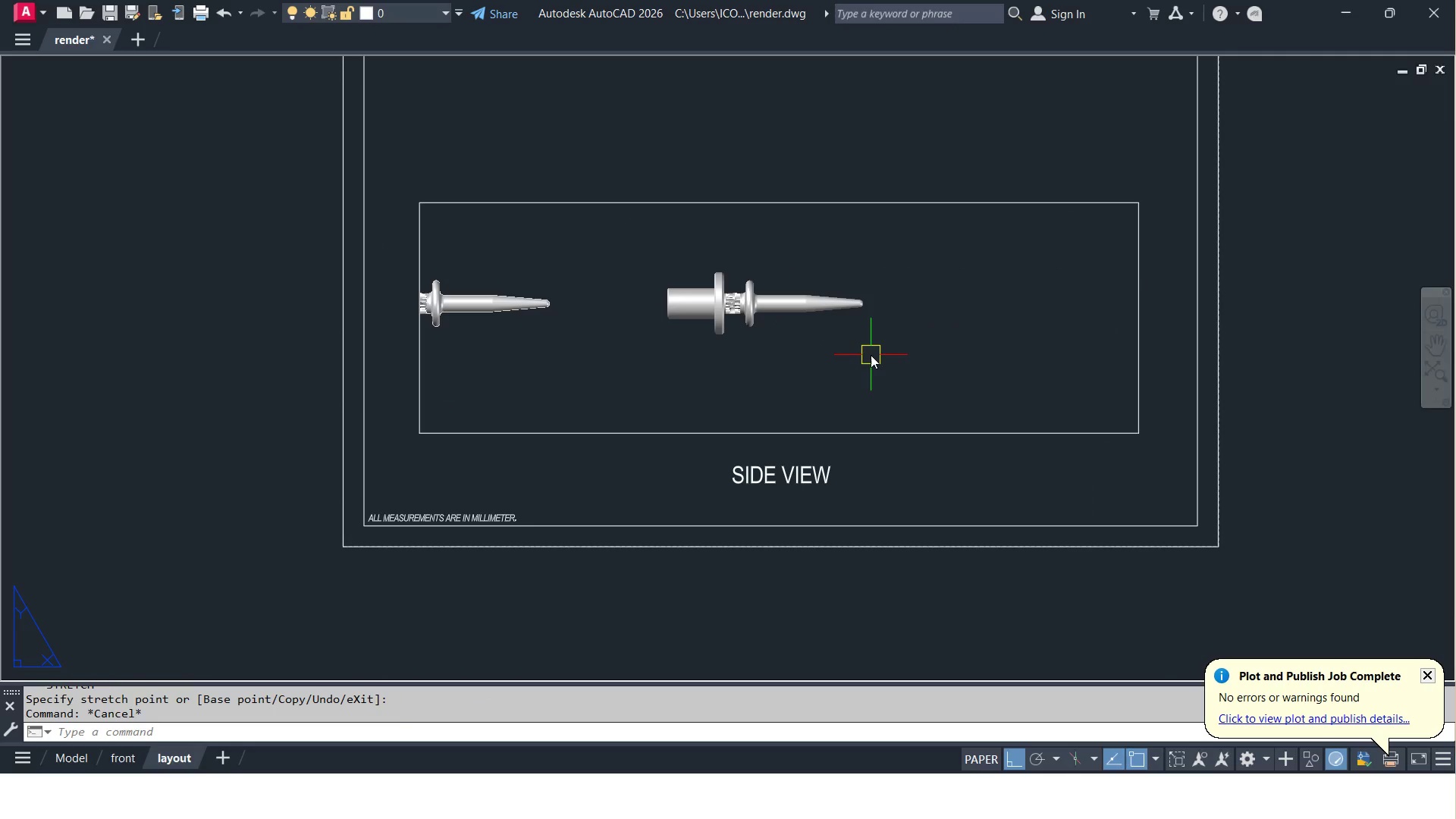 
left_click([871, 355])
 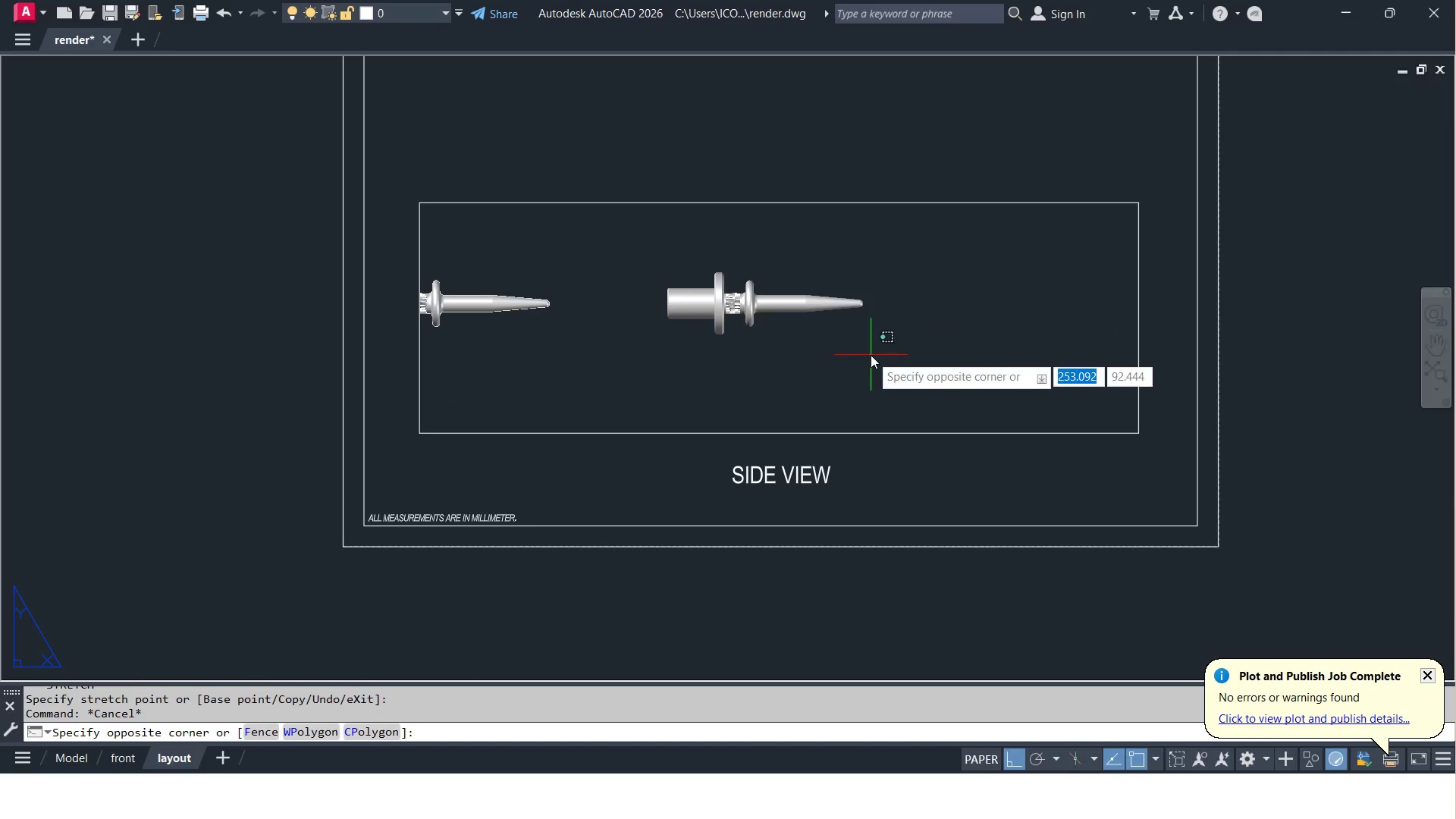 
double_click([871, 355])
 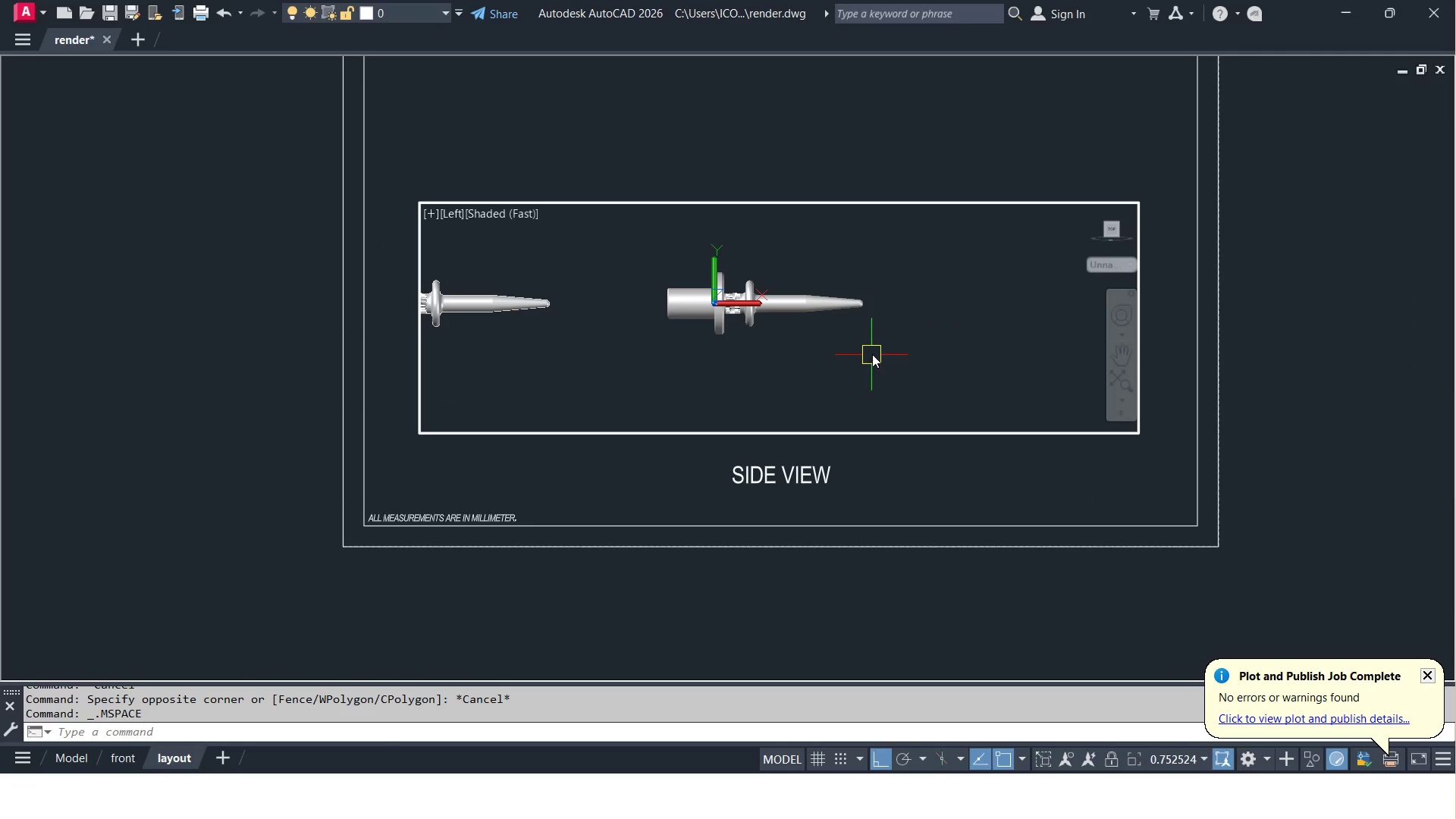 
key(Z)
 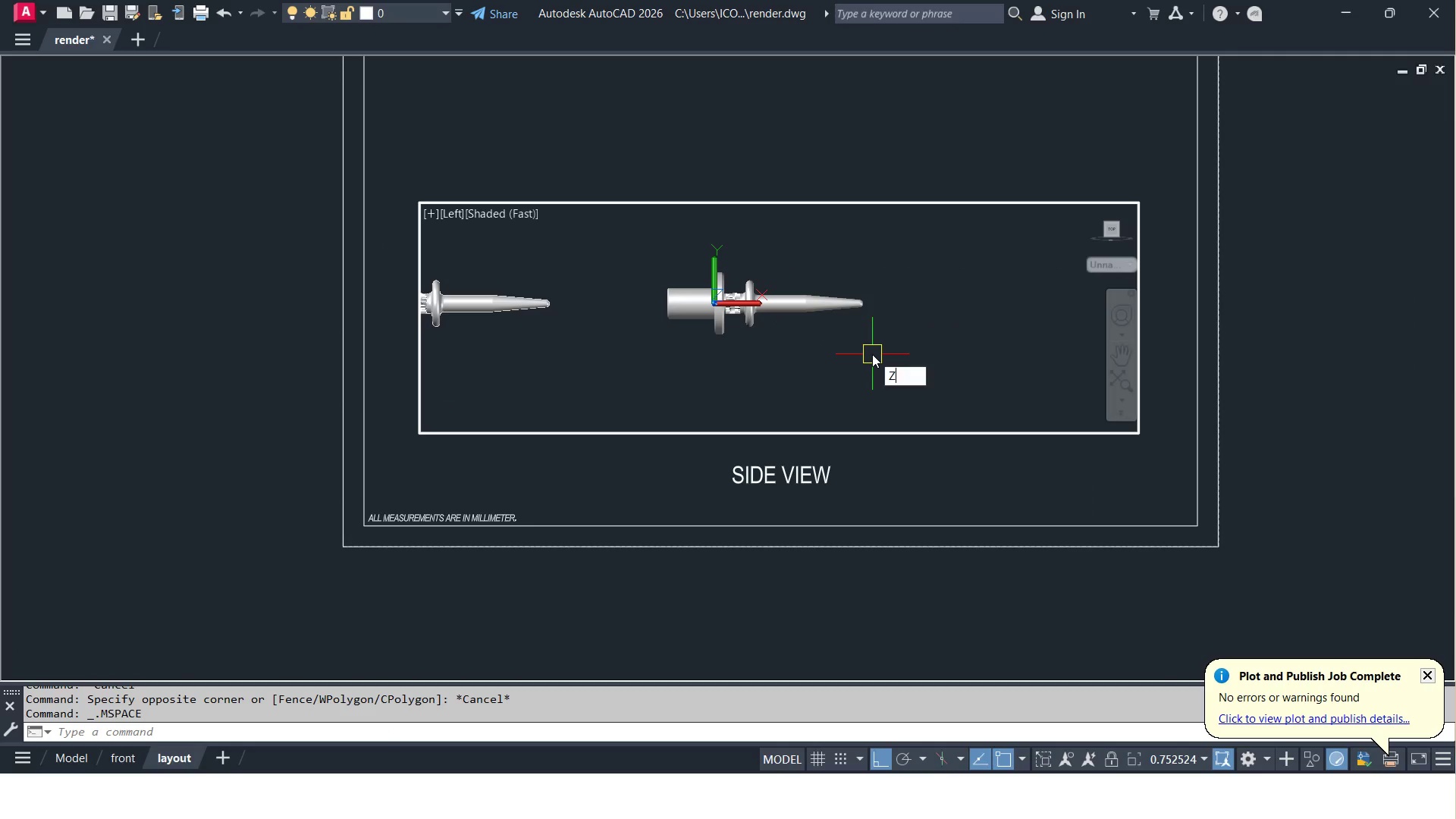 
key(Space)
 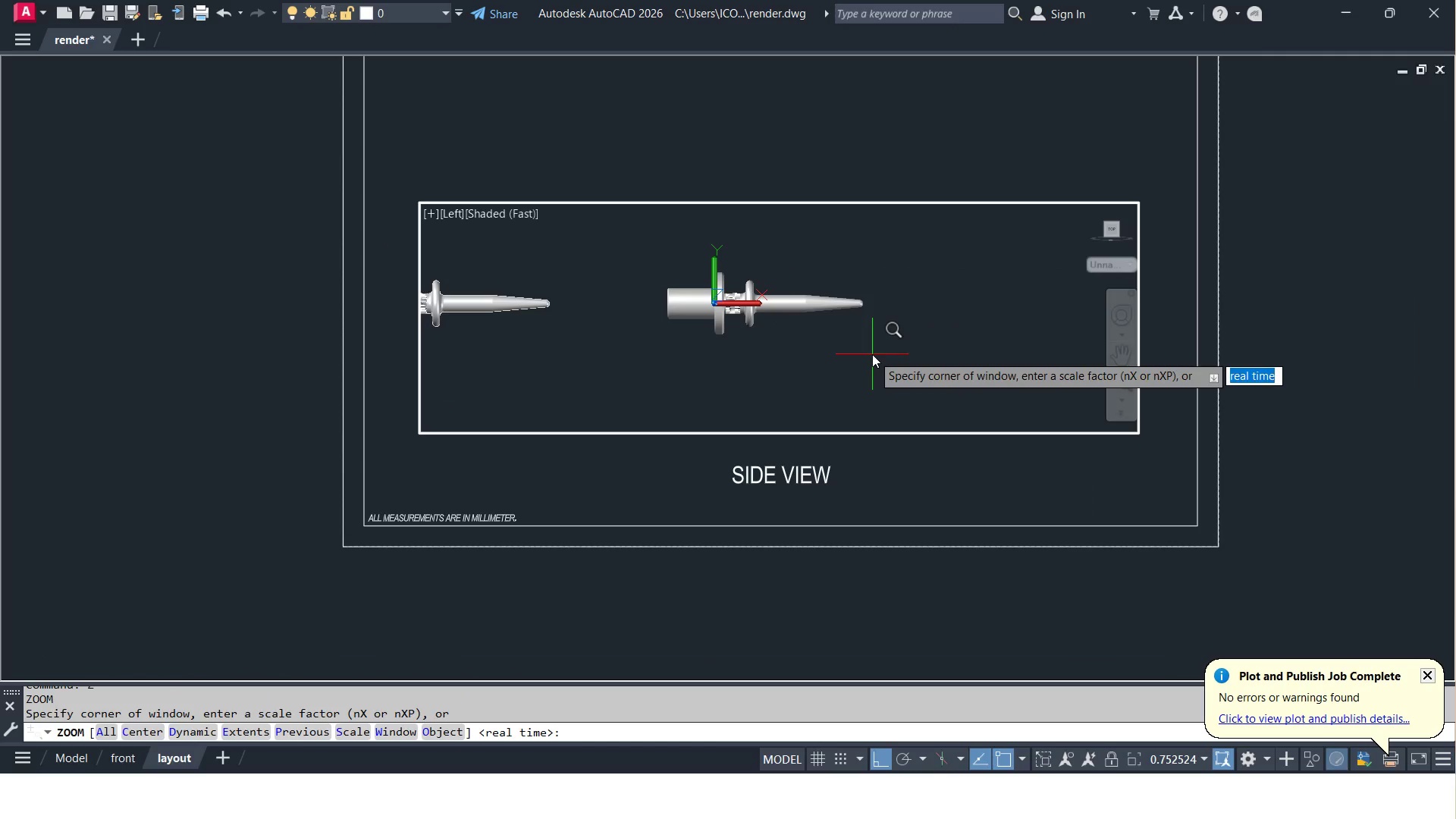 
key(O)
 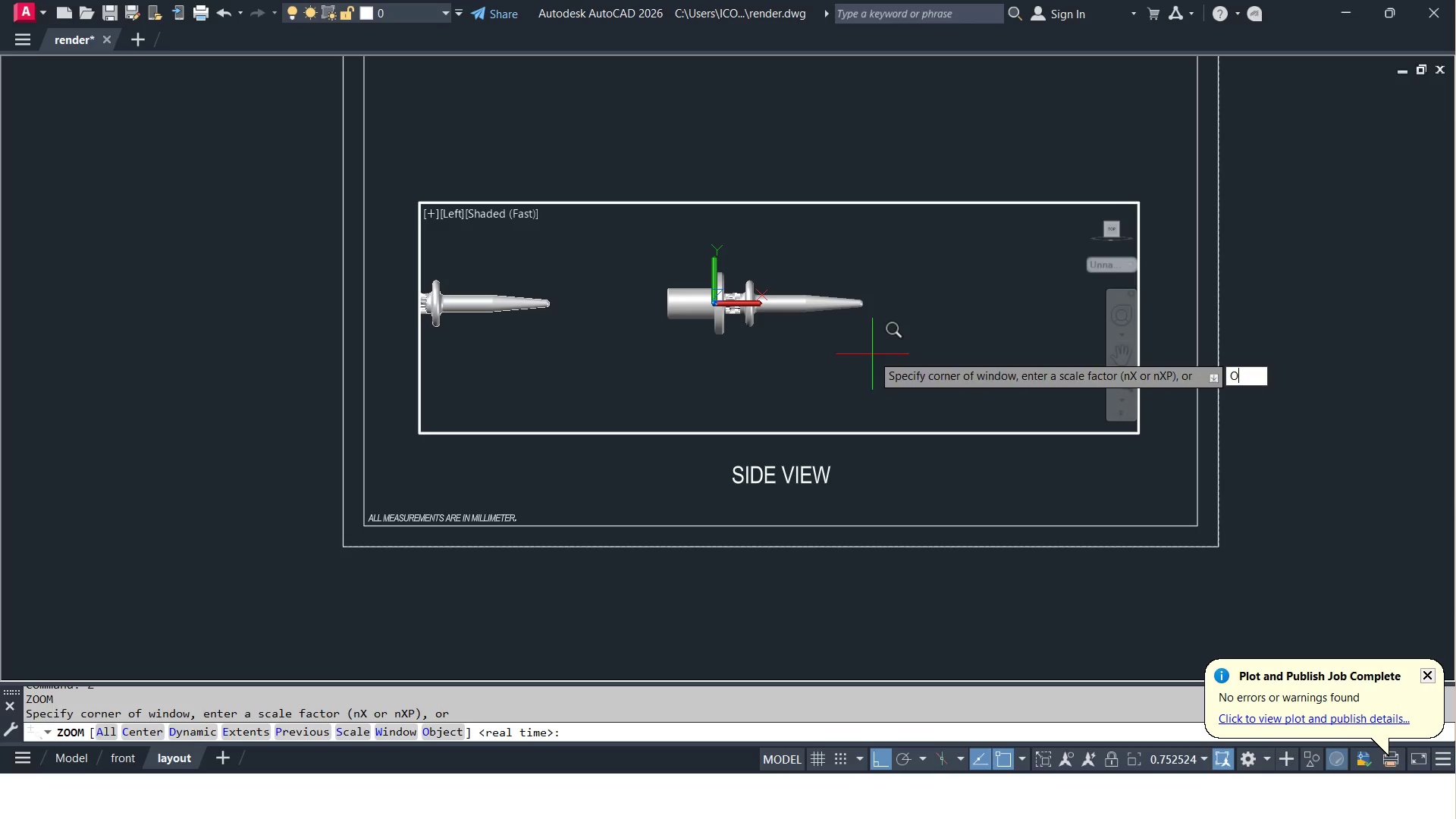 
key(Space)
 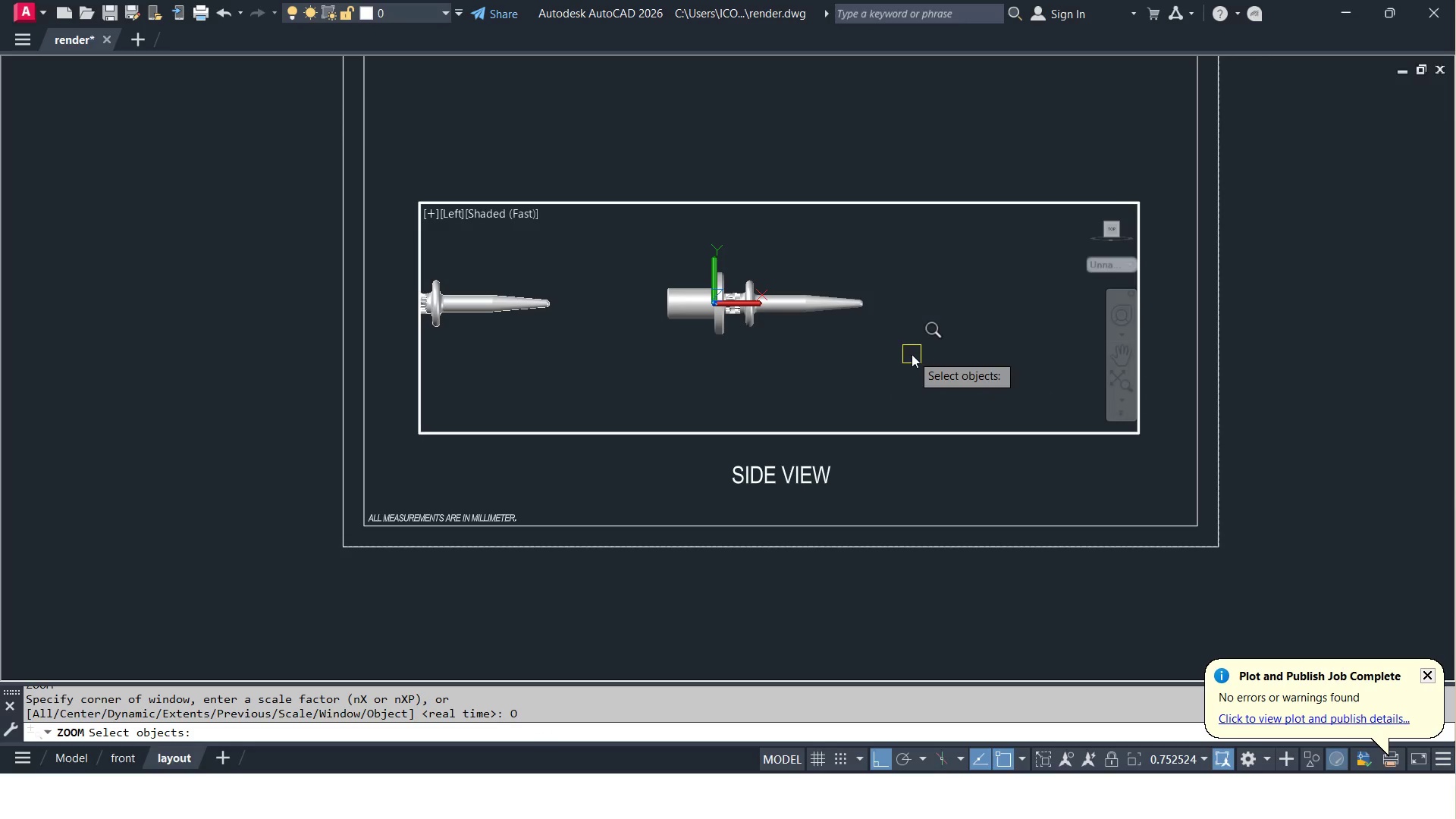 
left_click([912, 354])
 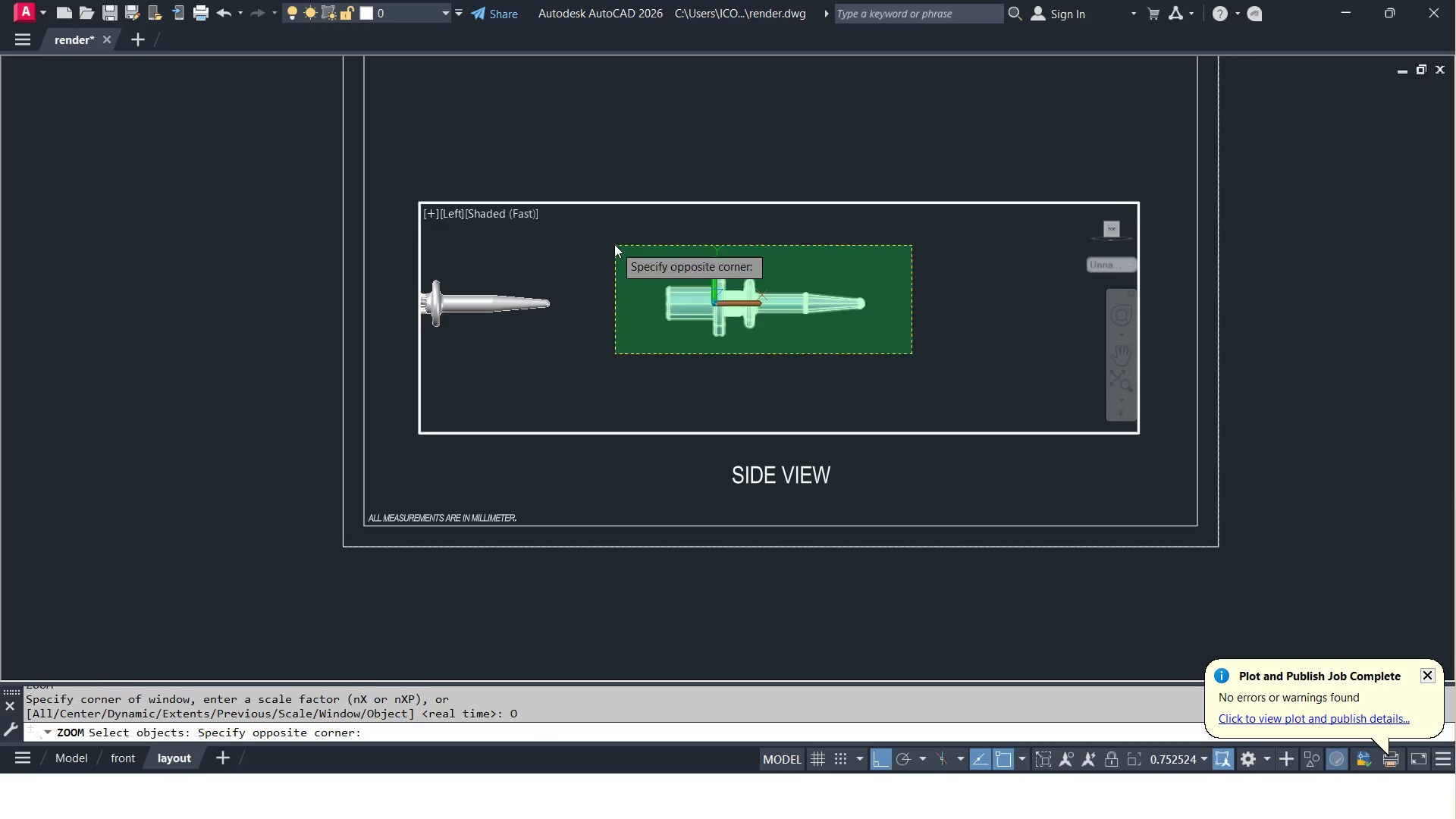 
key(Space)
 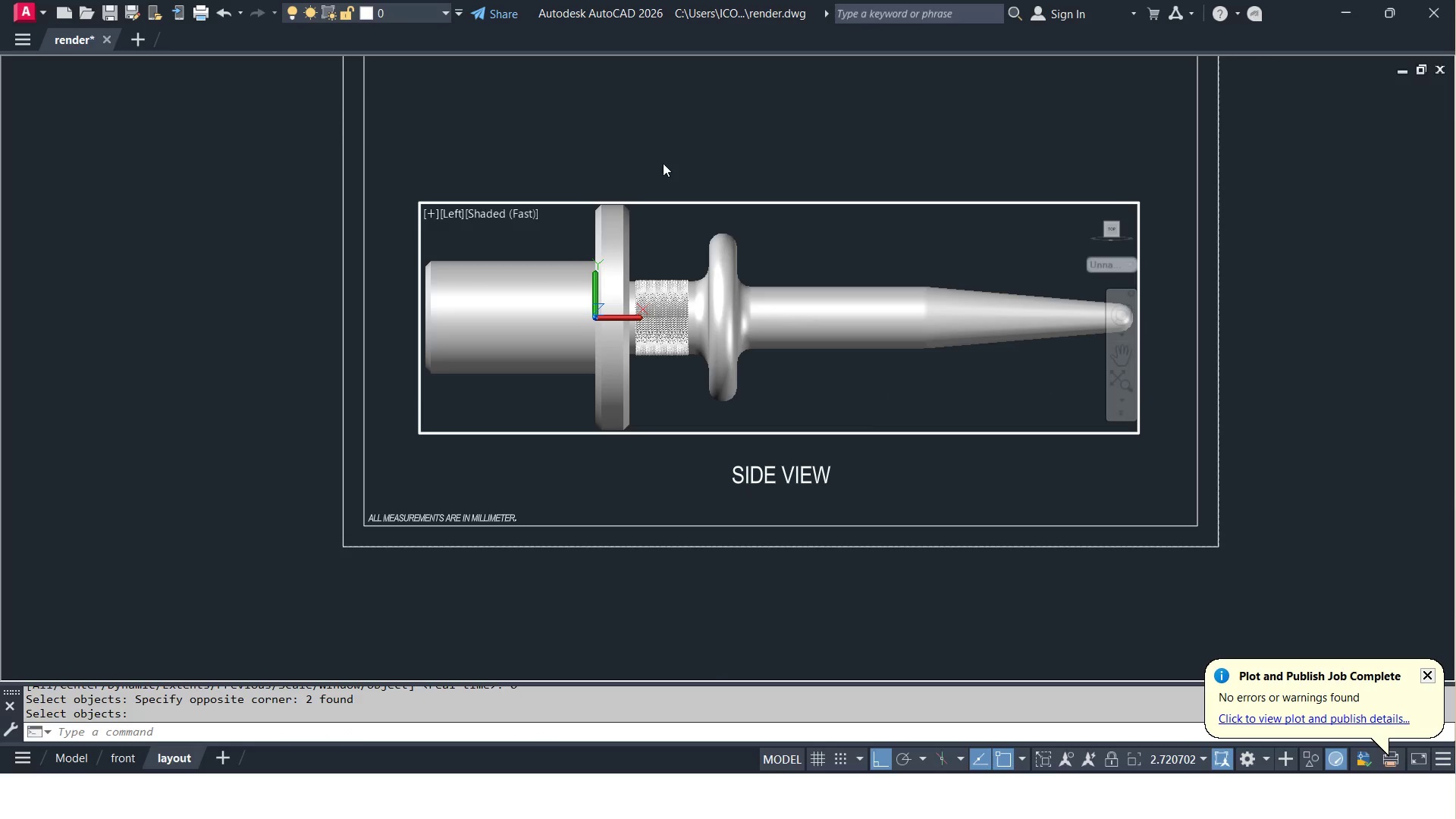 
double_click([664, 149])
 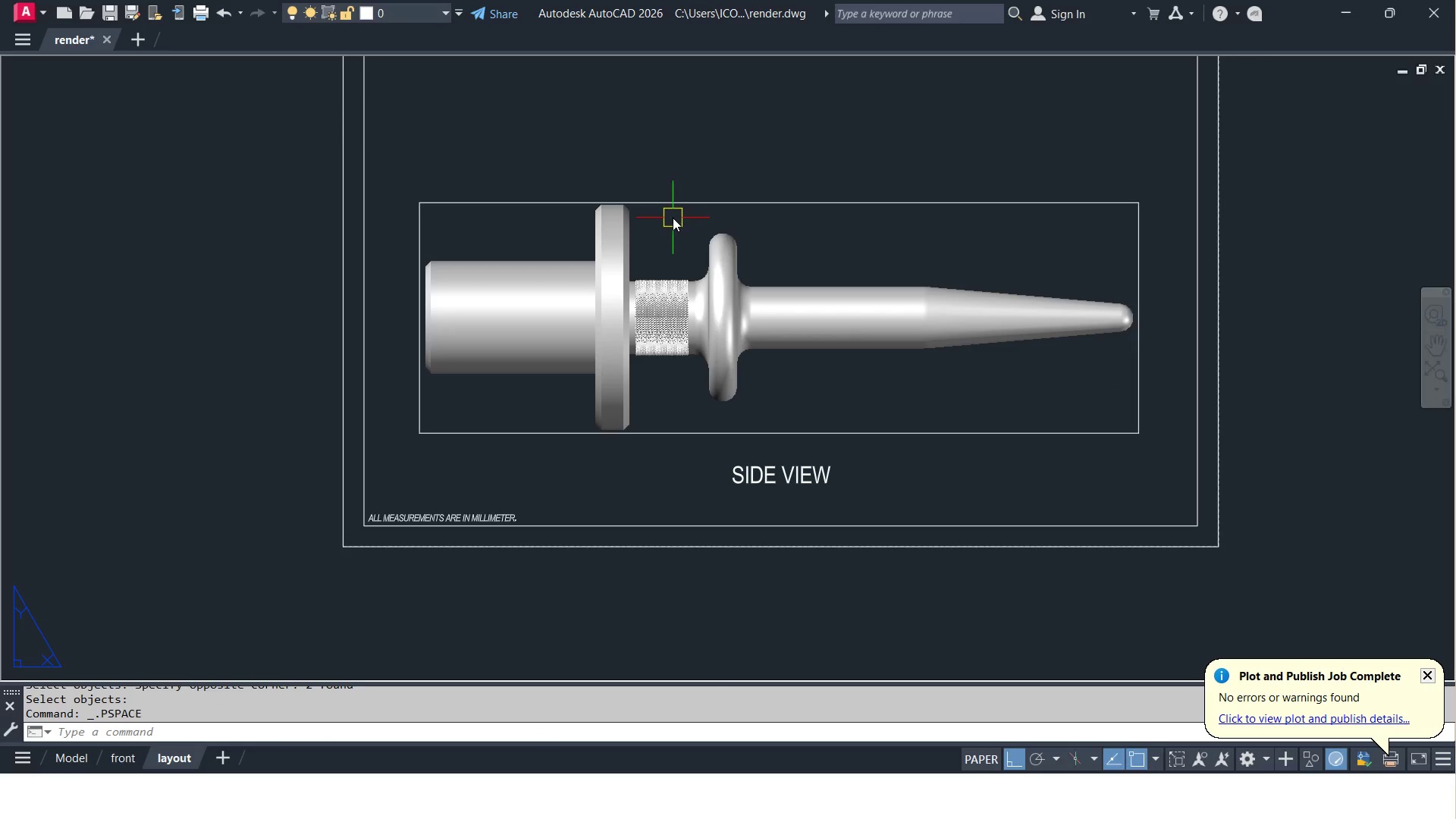 
left_click([670, 211])
 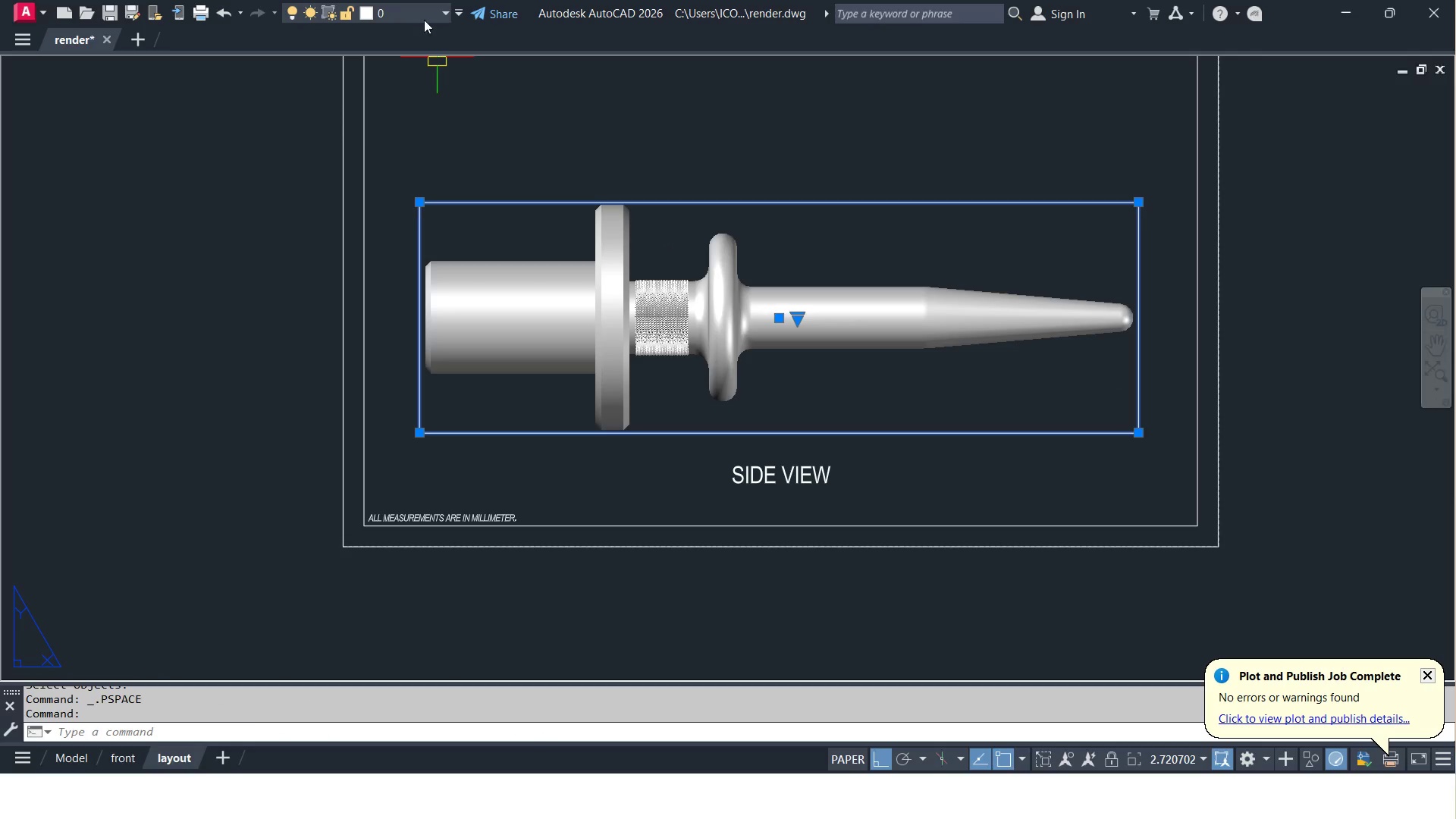 
left_click([421, 12])
 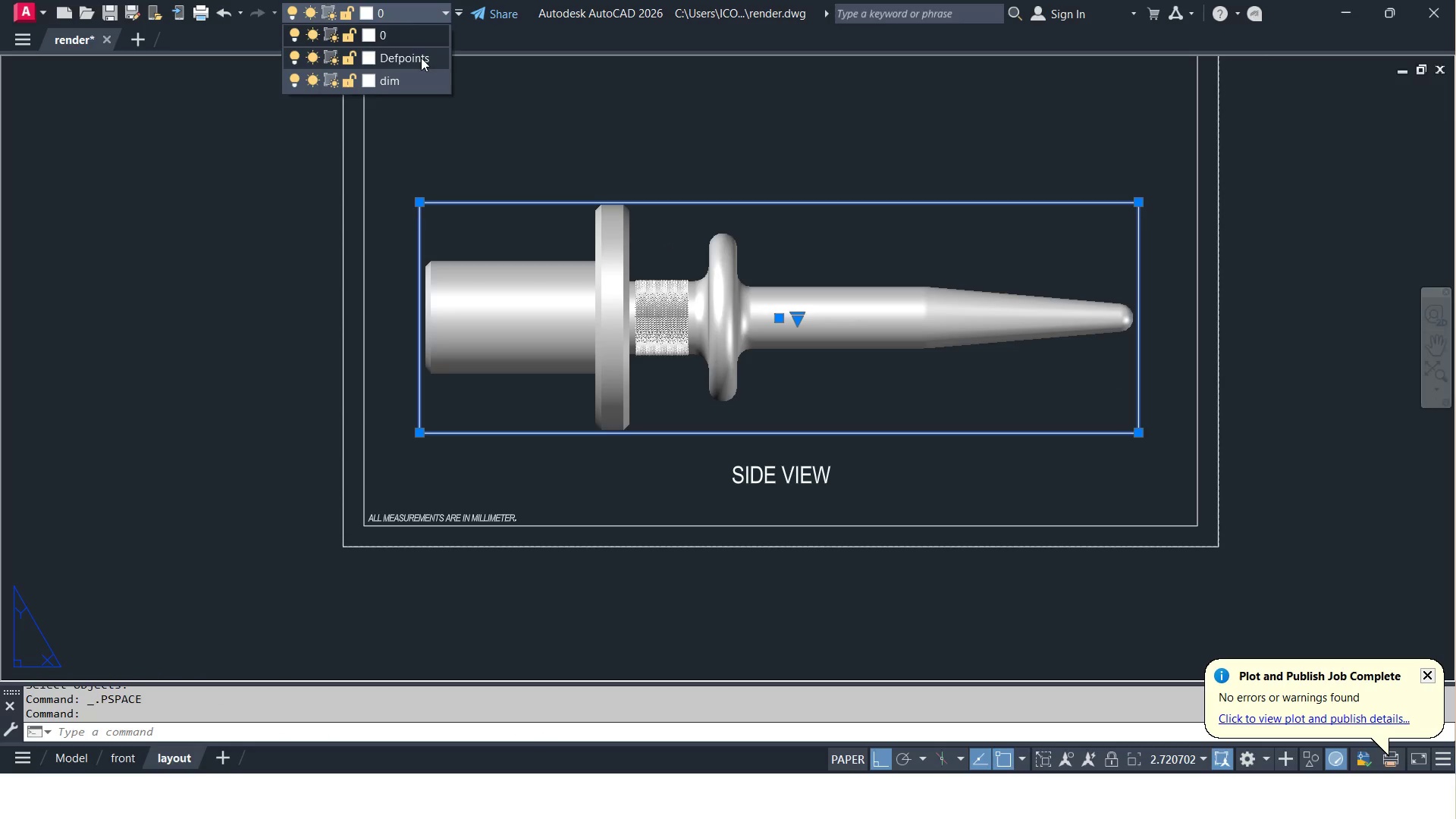 
left_click([421, 61])
 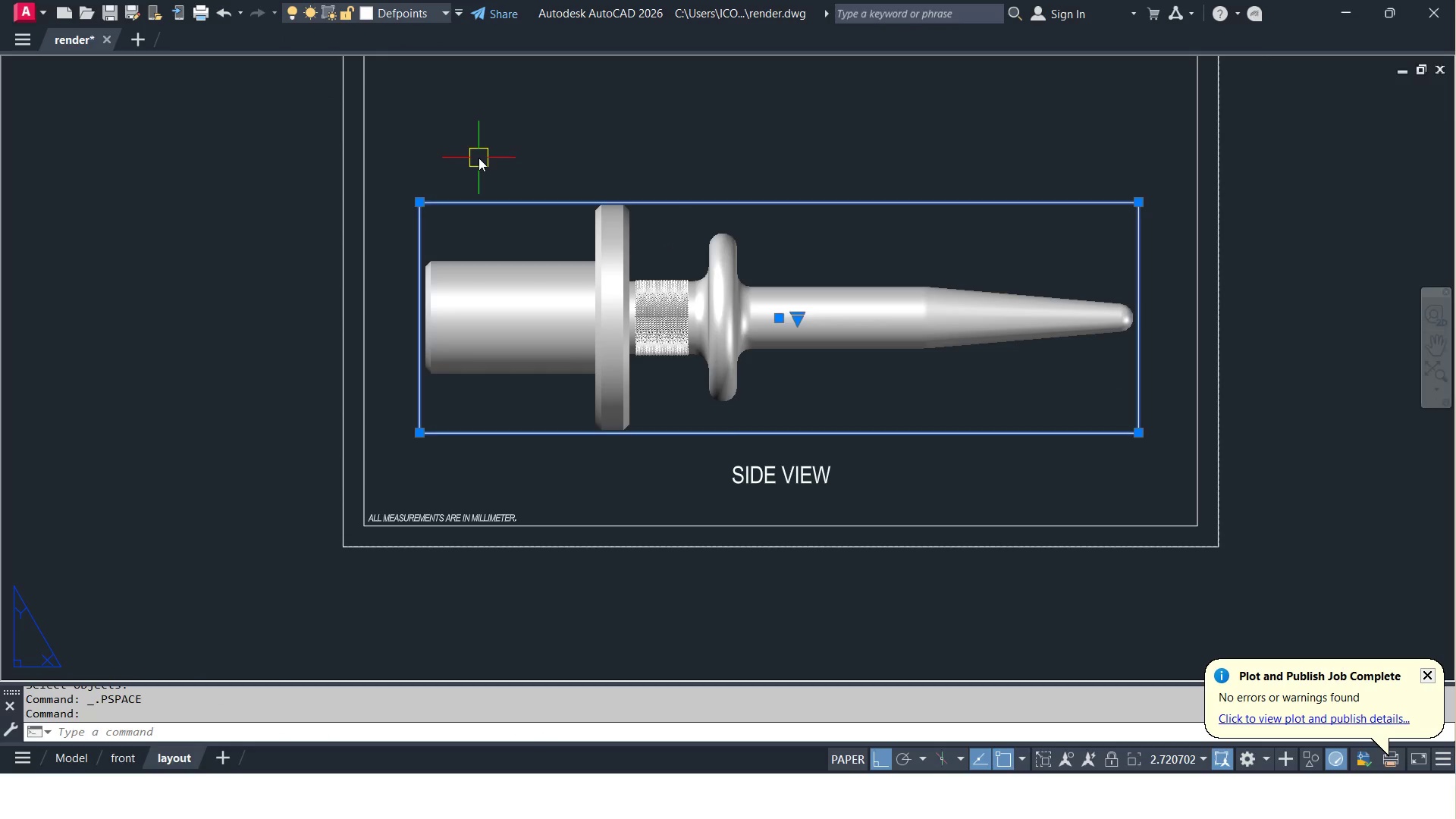 
key(Escape)
type(PRE )
 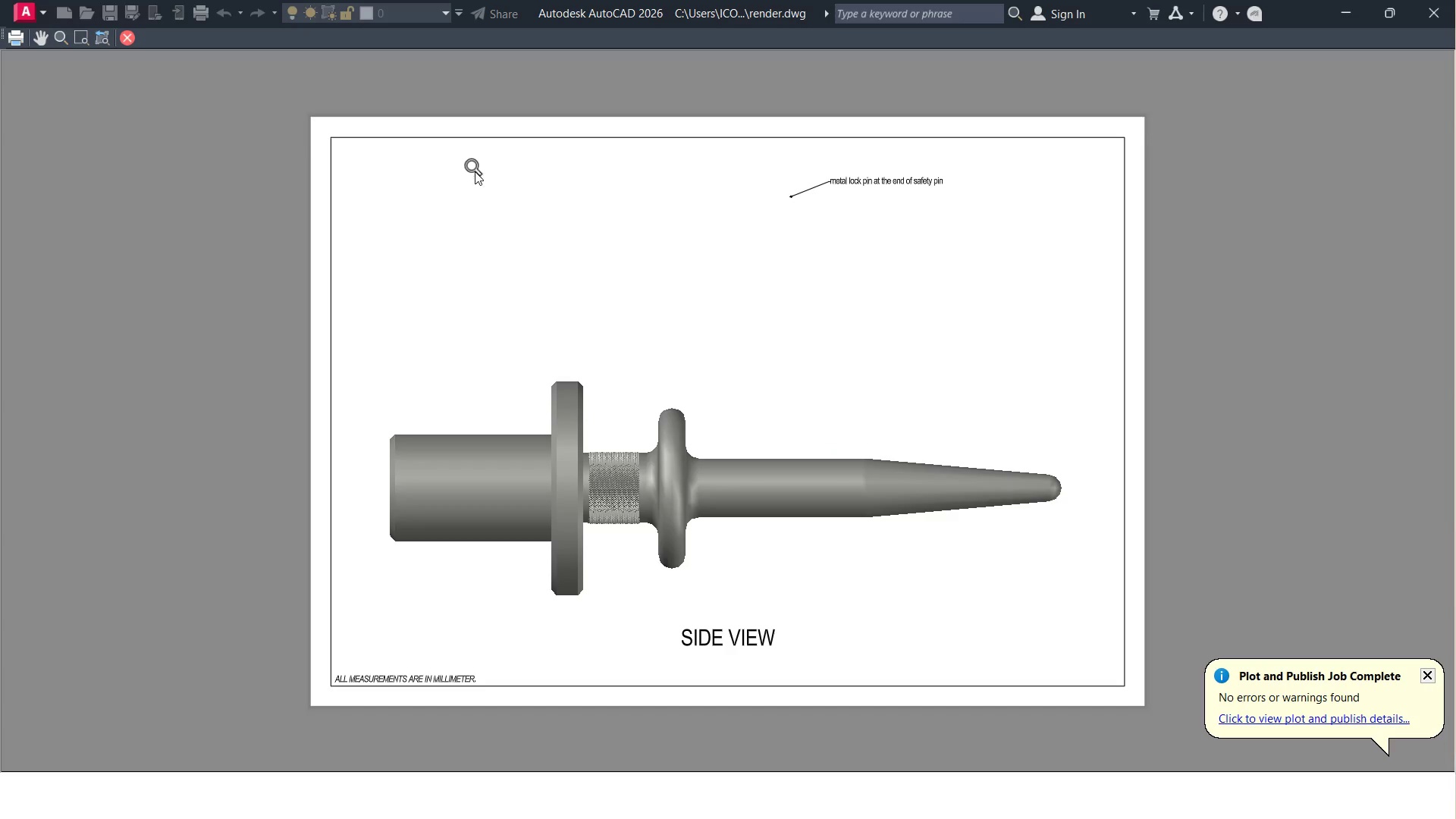 
scroll: coordinate [514, 482], scroll_direction: up, amount: 2.0
 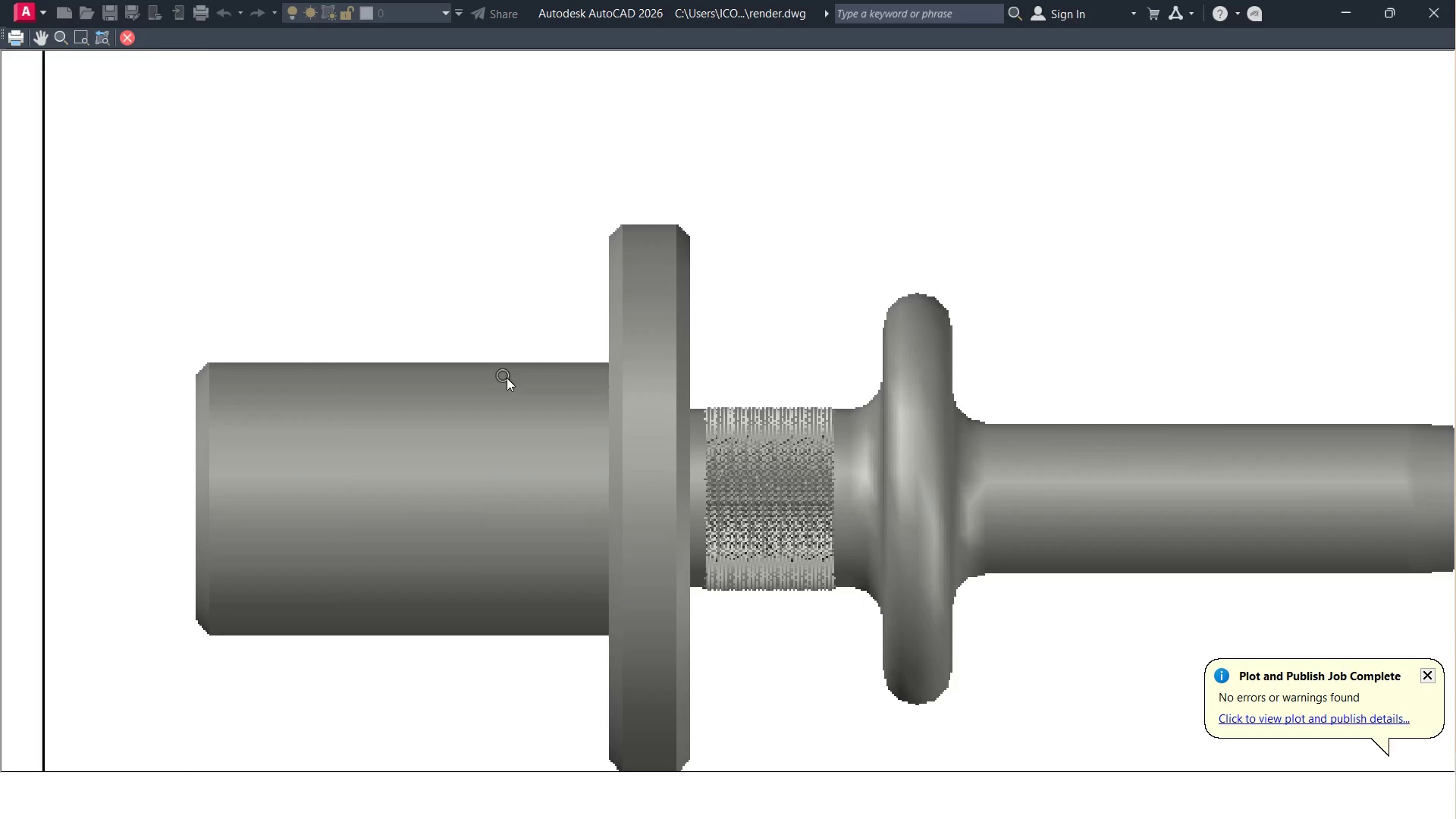 
scroll: coordinate [507, 375], scroll_direction: down, amount: 2.0
 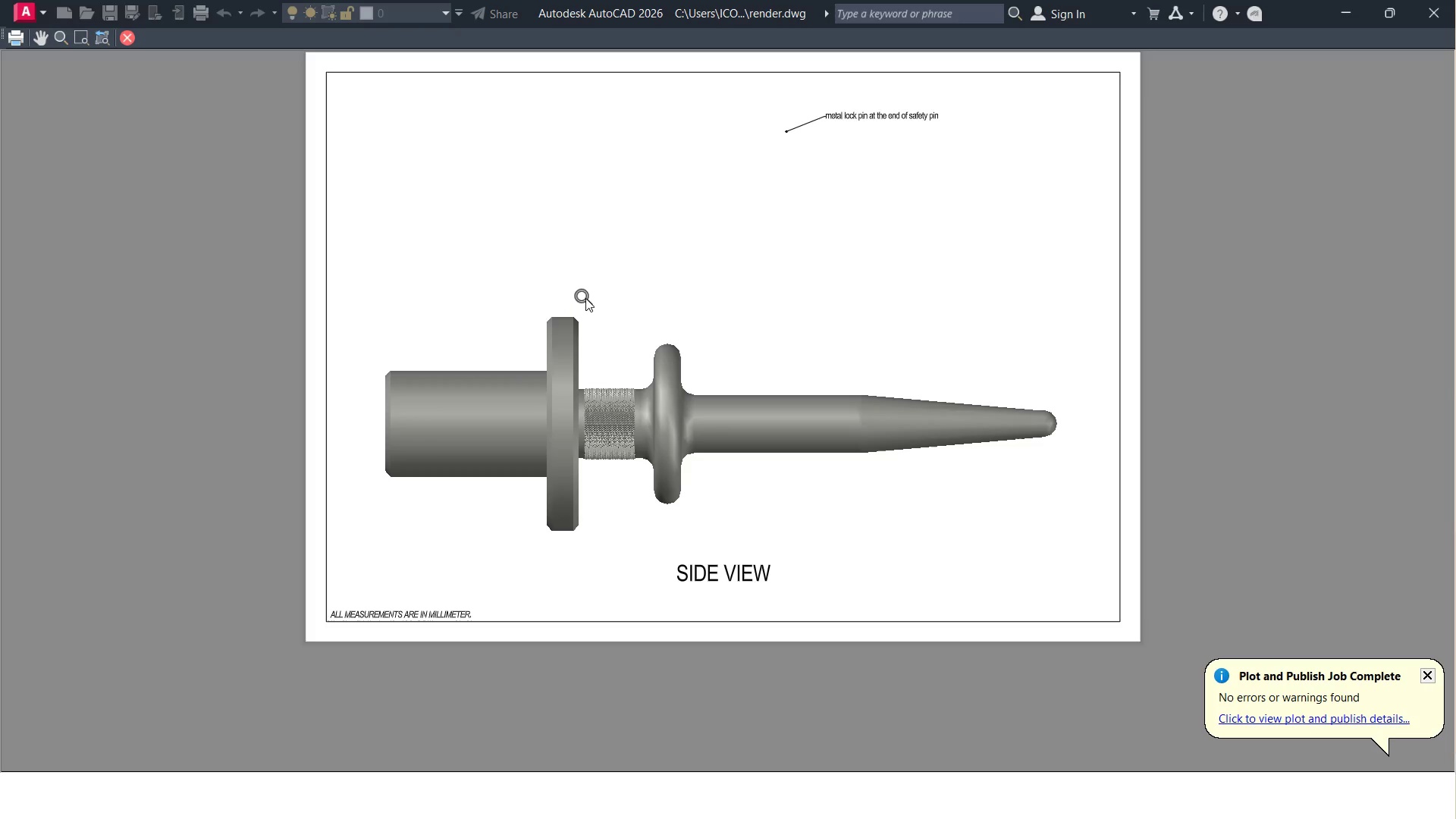 
key(Escape)
 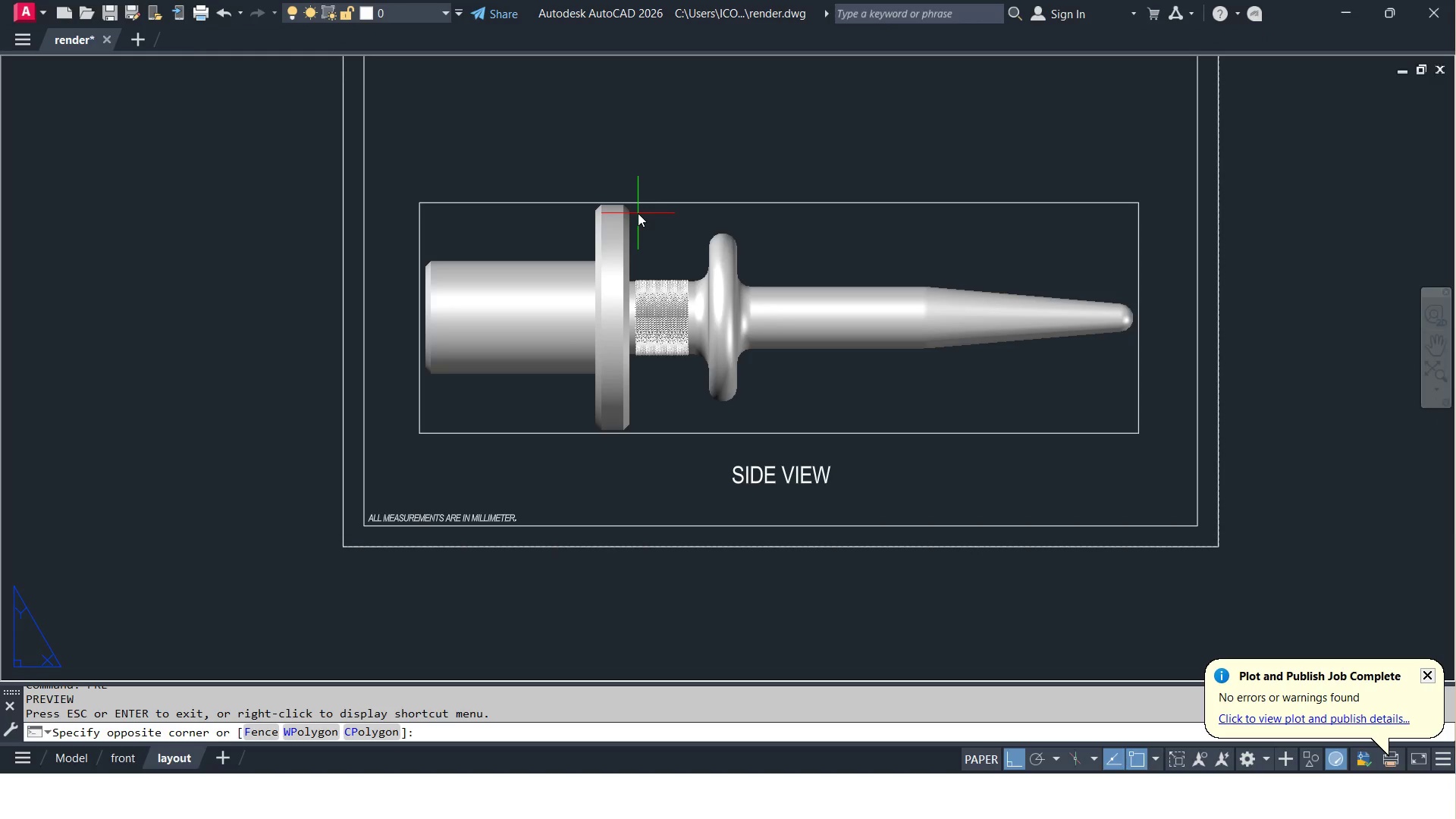 
double_click([623, 177])
 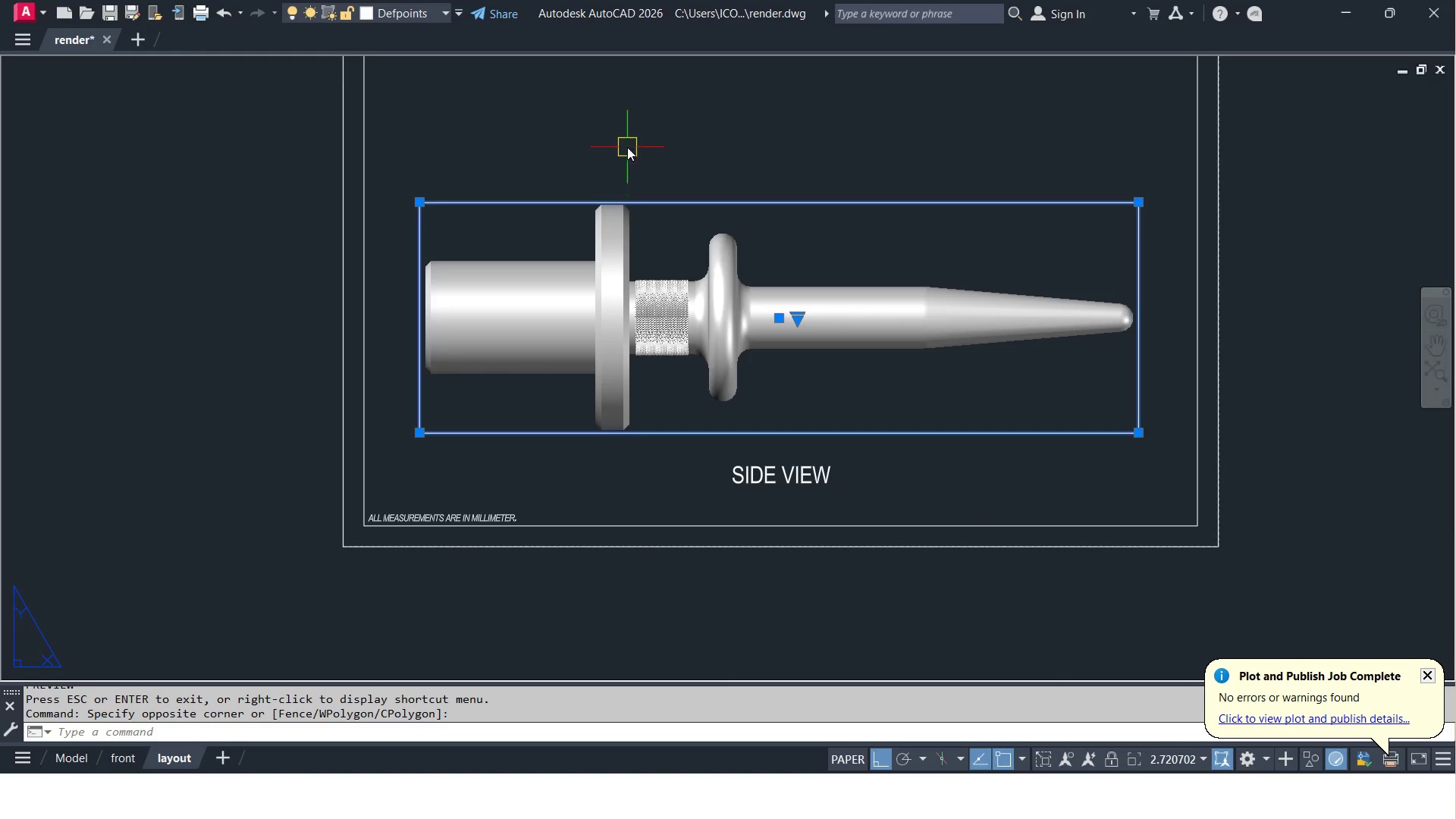 
key(Control+1)
 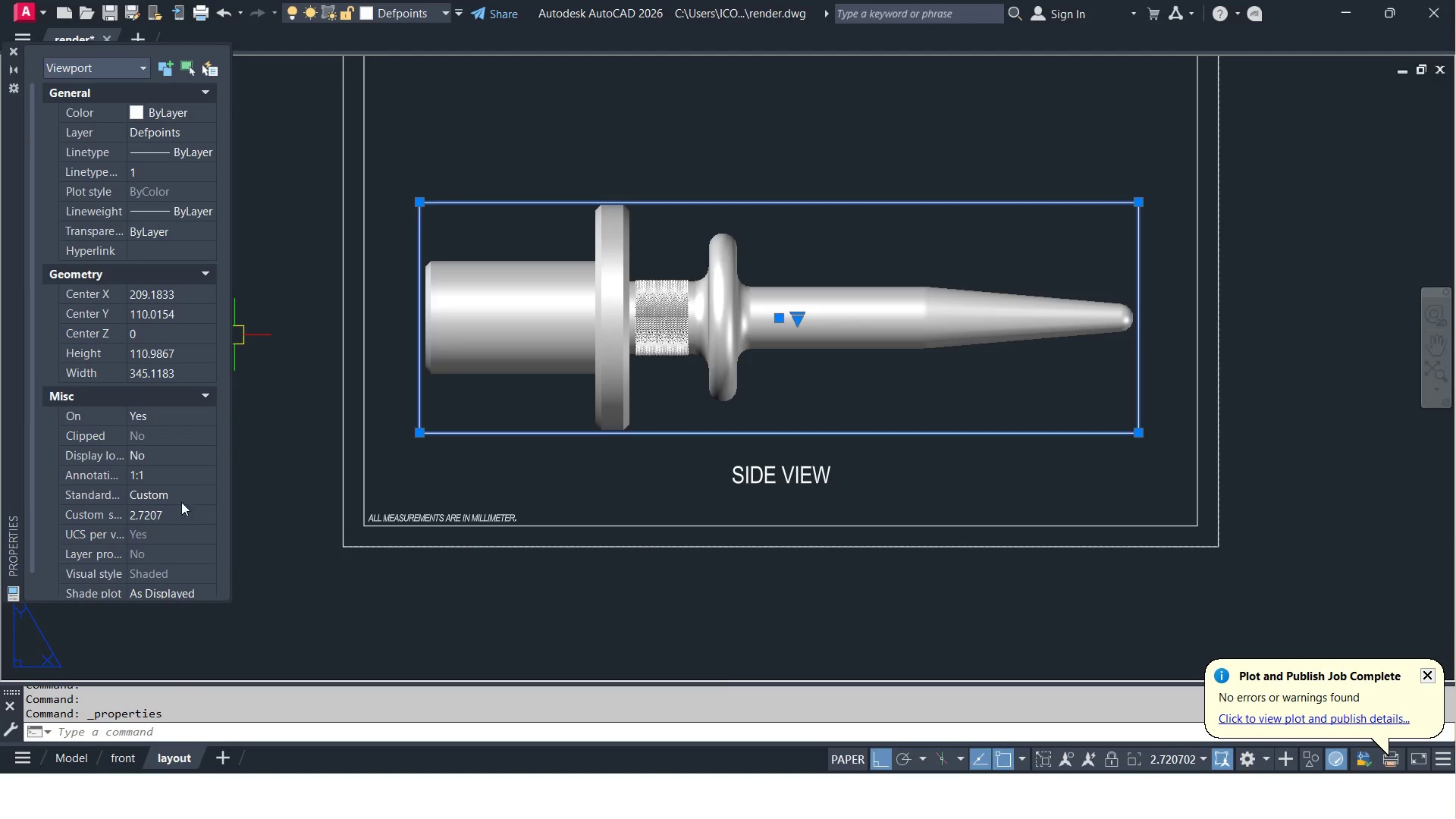 
left_click([177, 514])
 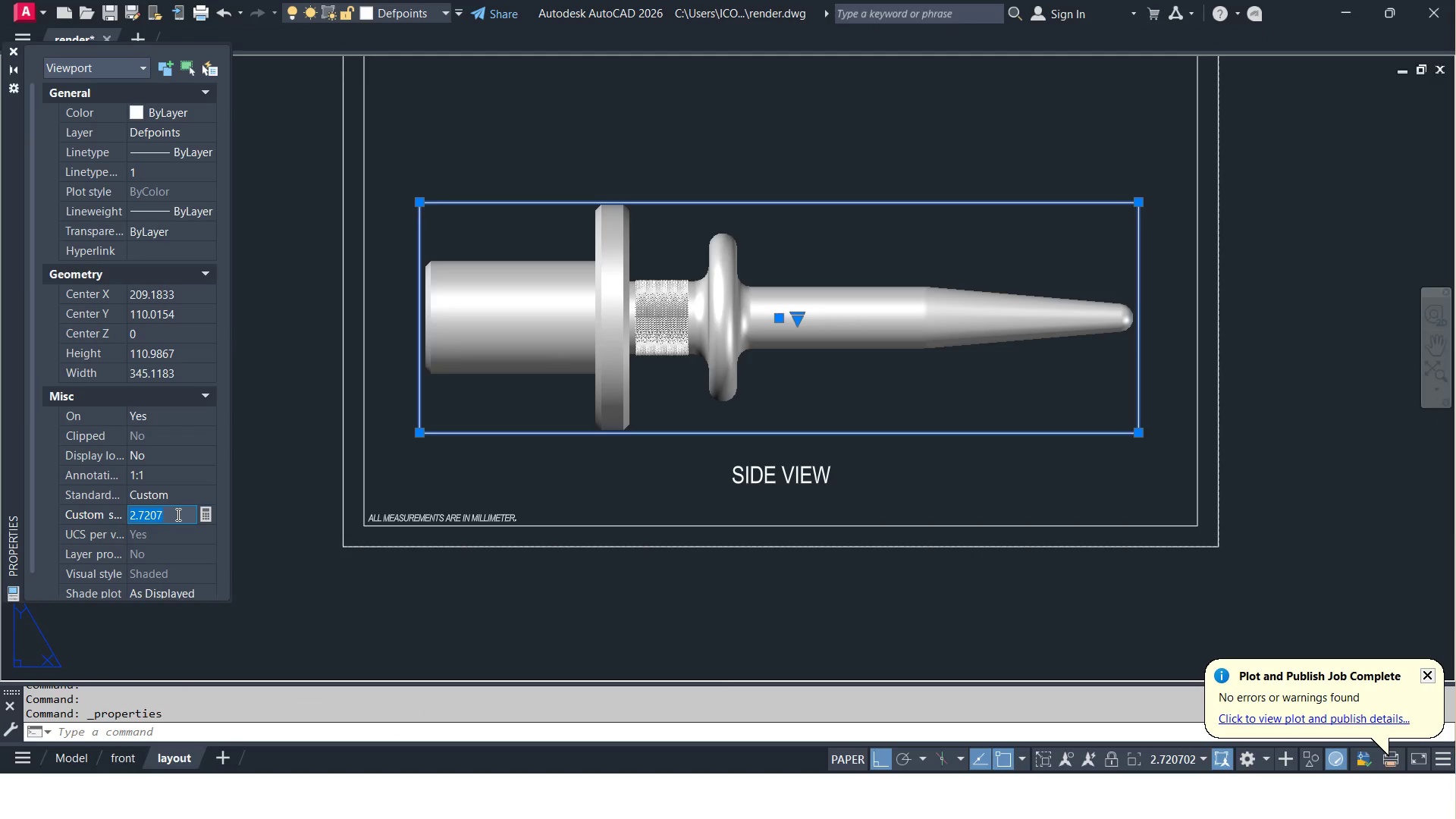 
key(Numpad2)
 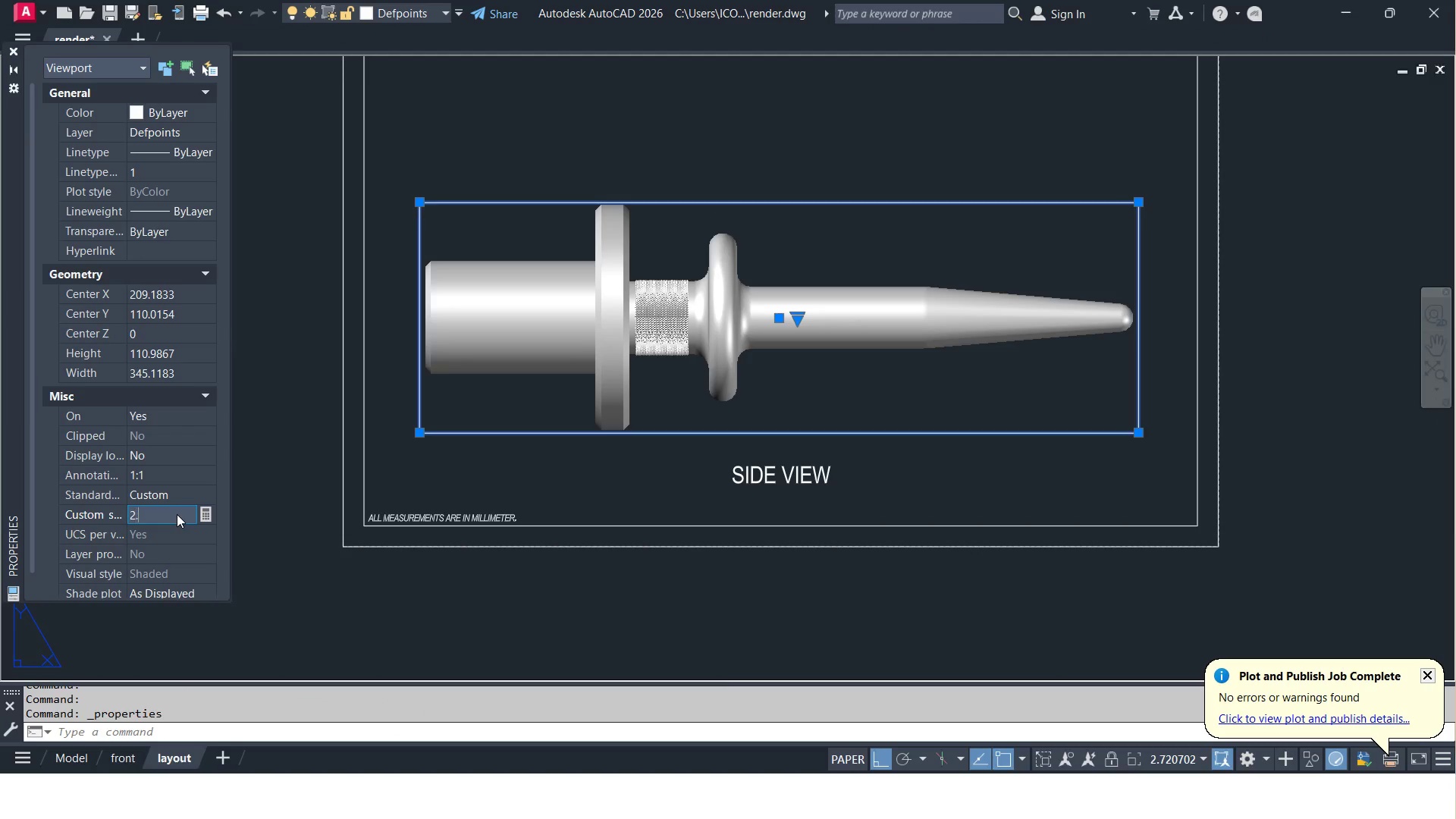 
key(NumpadDecimal)
 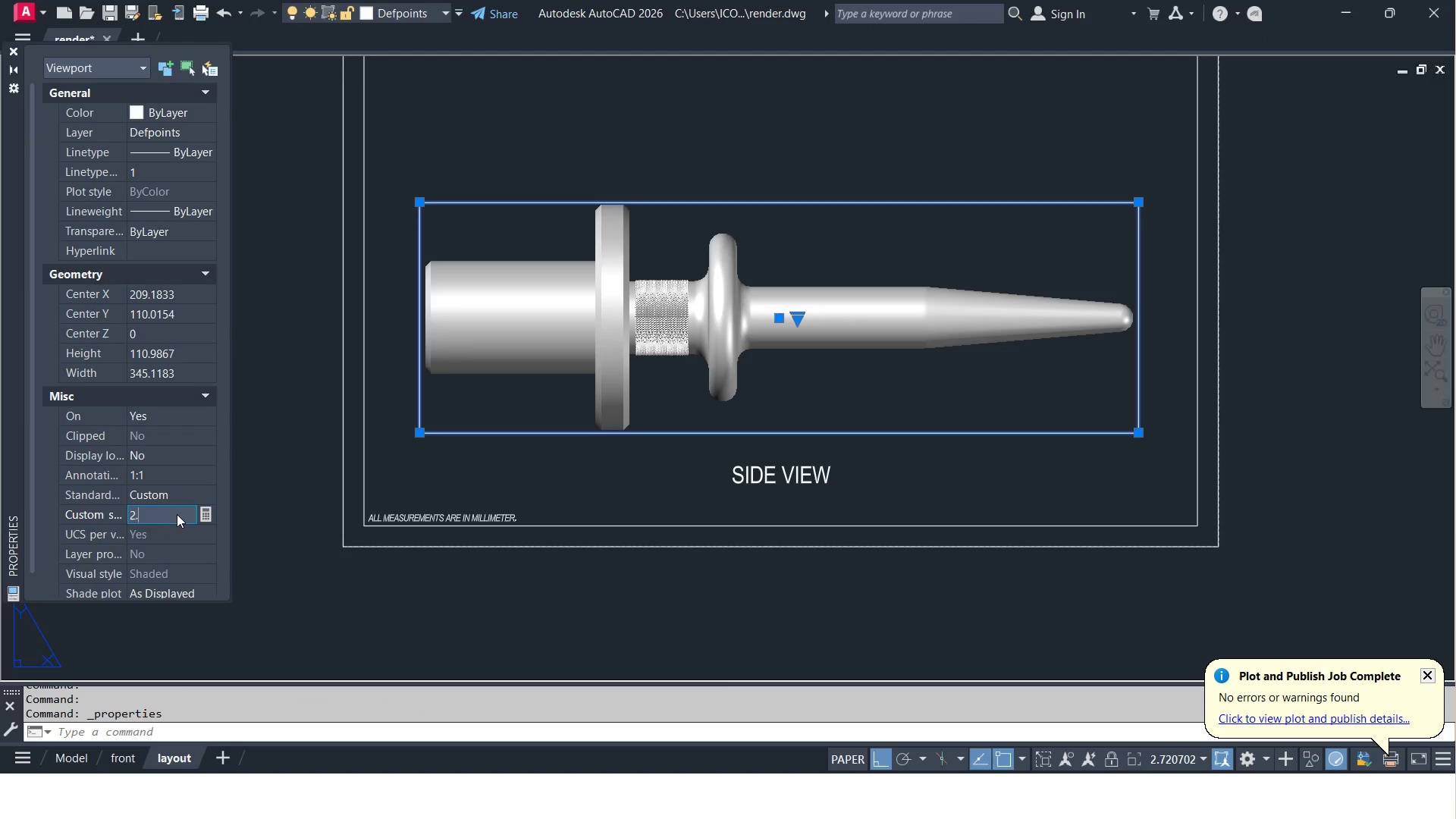 
key(Numpad5)
 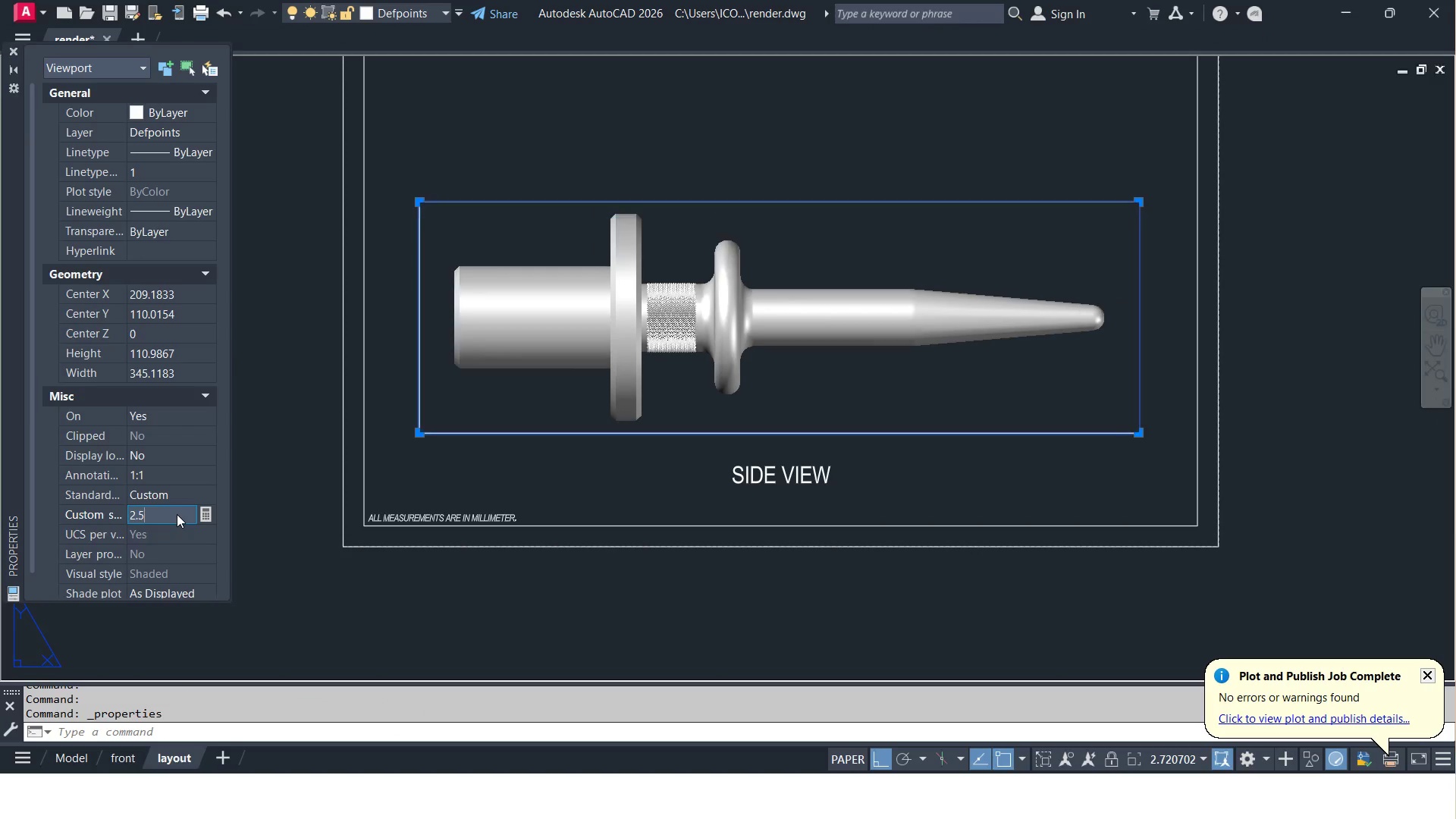 
key(NumpadEnter)
 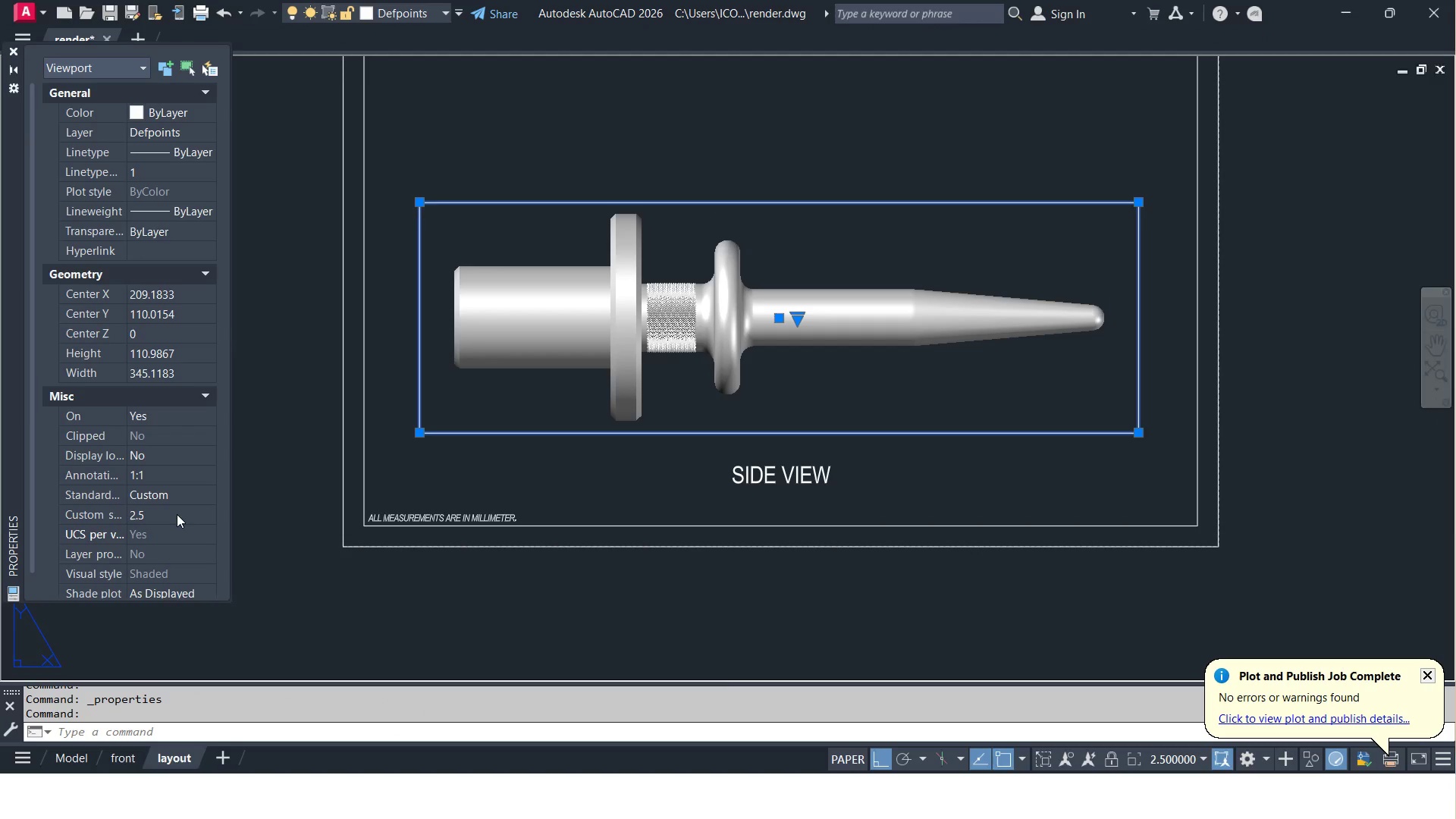 
left_click([177, 514])
 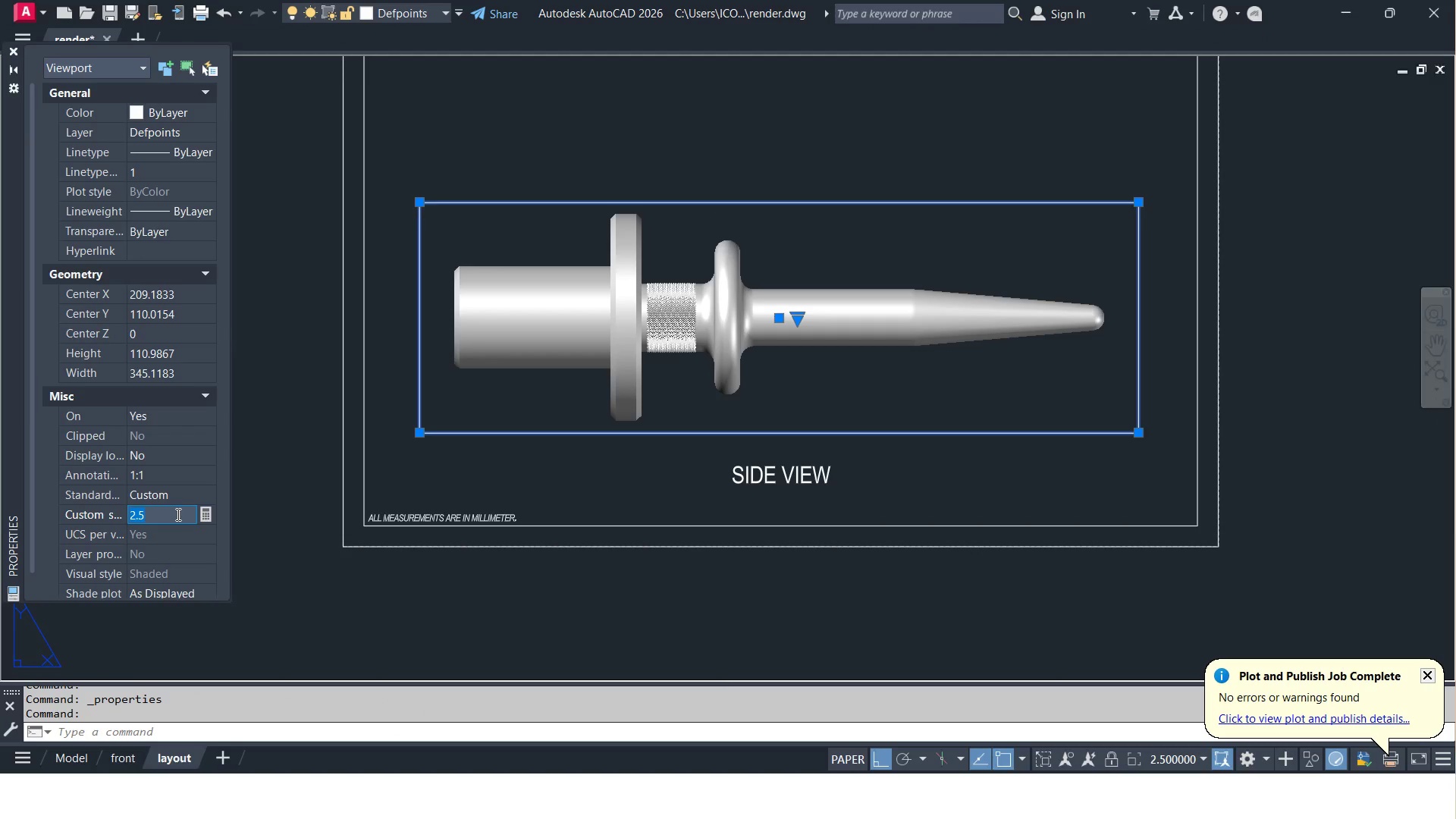 
key(Numpad2)
 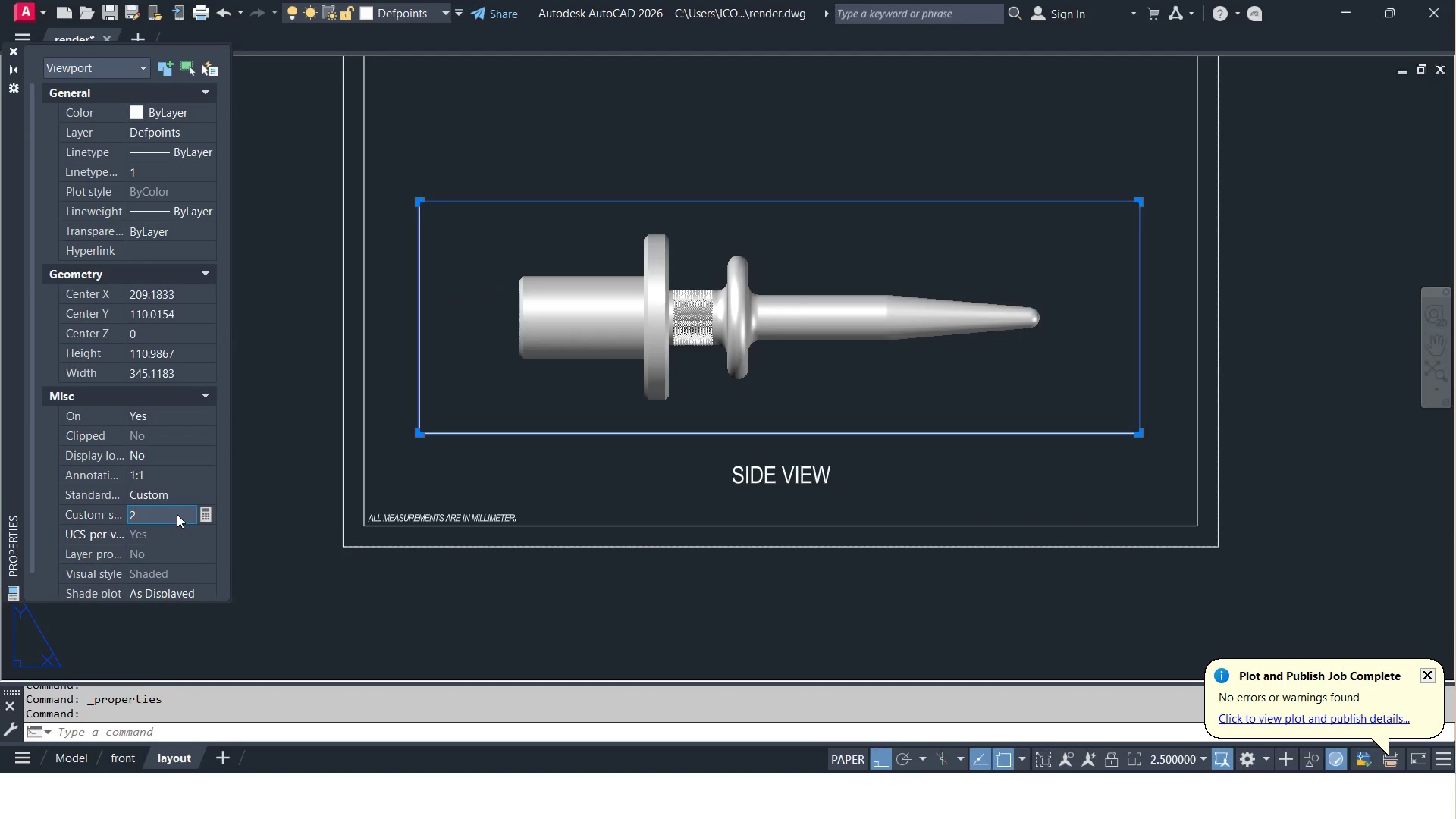 
key(NumpadEnter)
 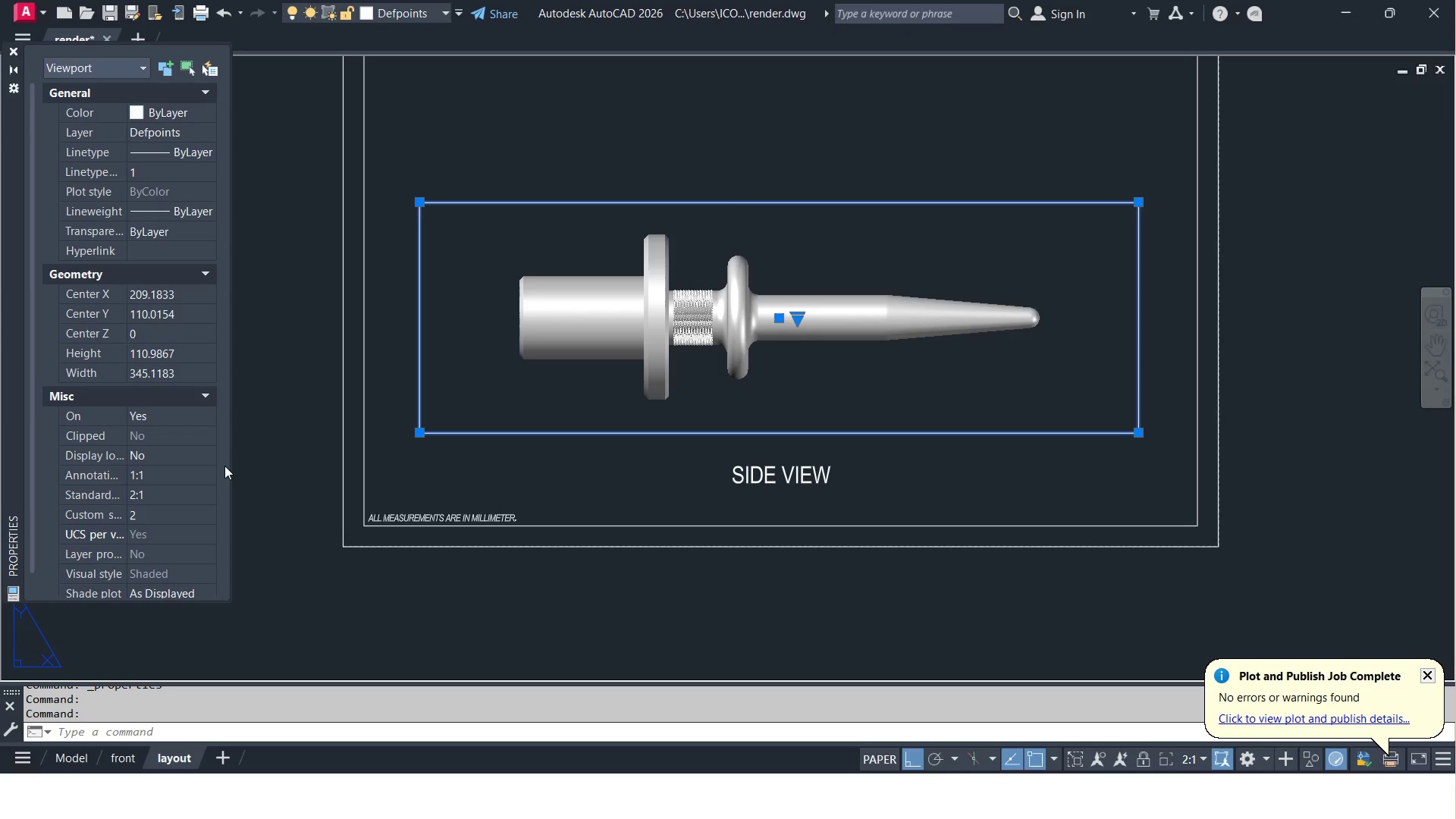 
key(Control+1)
 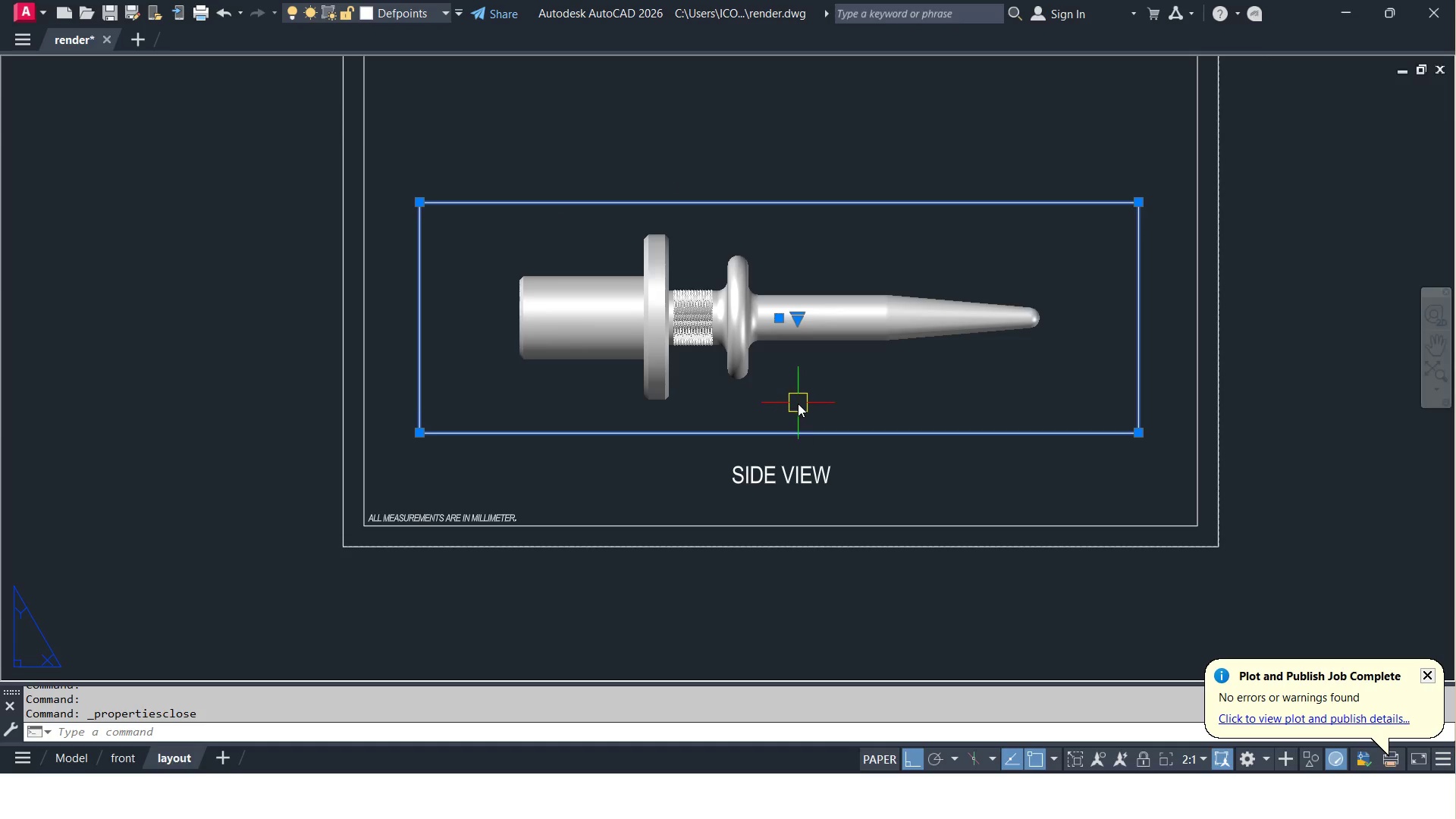 
key(M)
 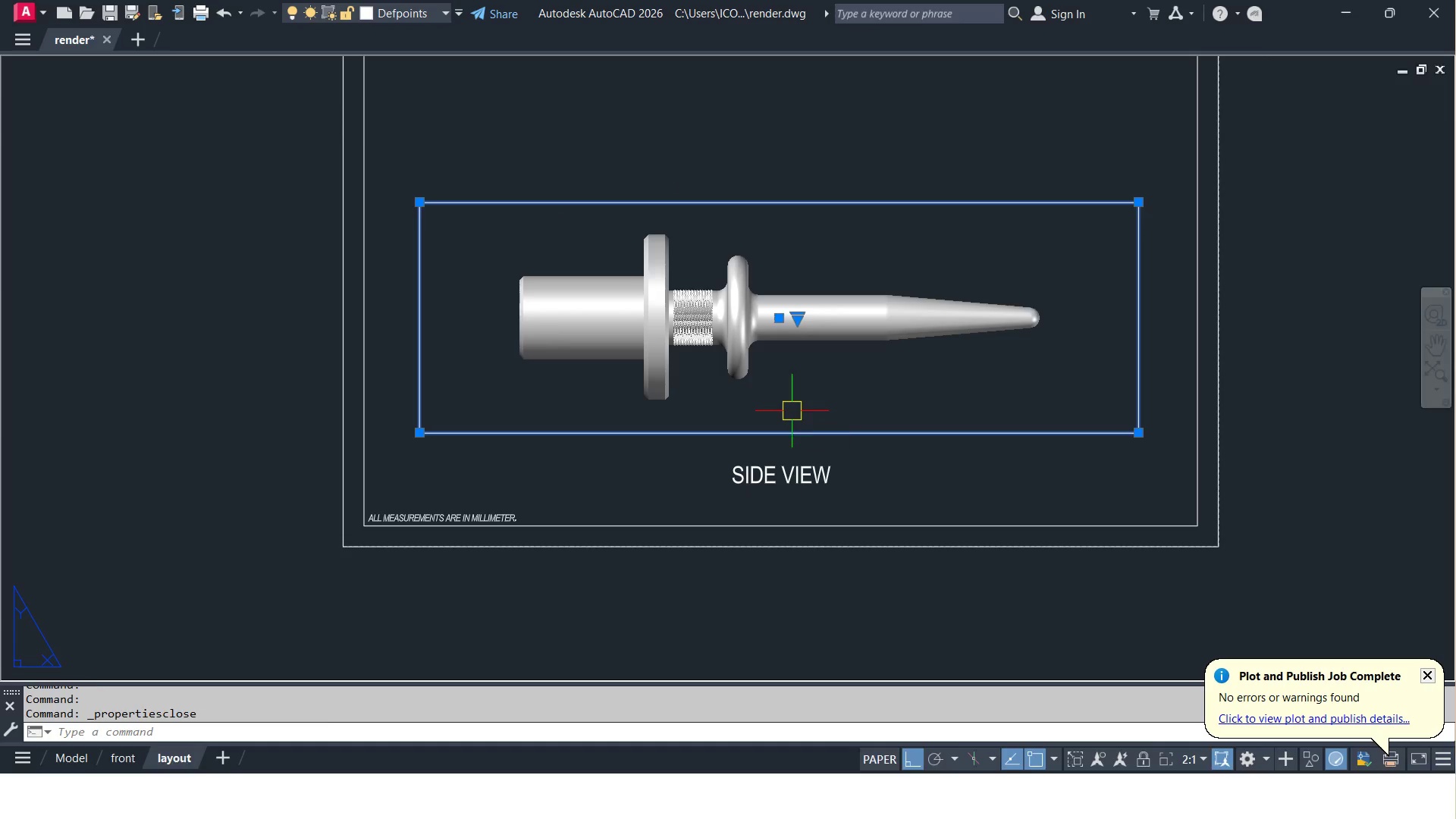 
key(Space)
 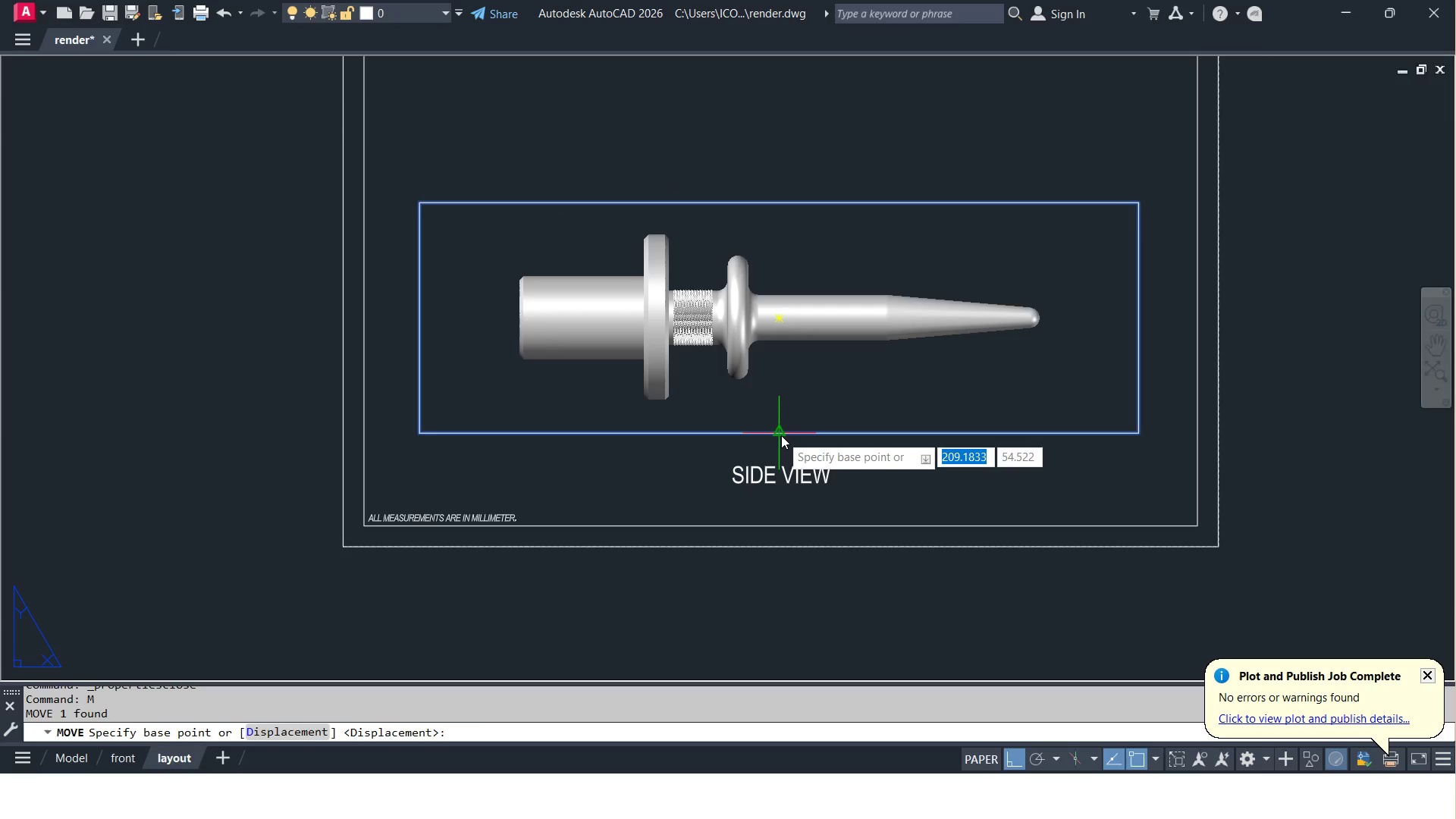 
left_click_drag(start_coordinate=[781, 435], to_coordinate=[781, 450])
 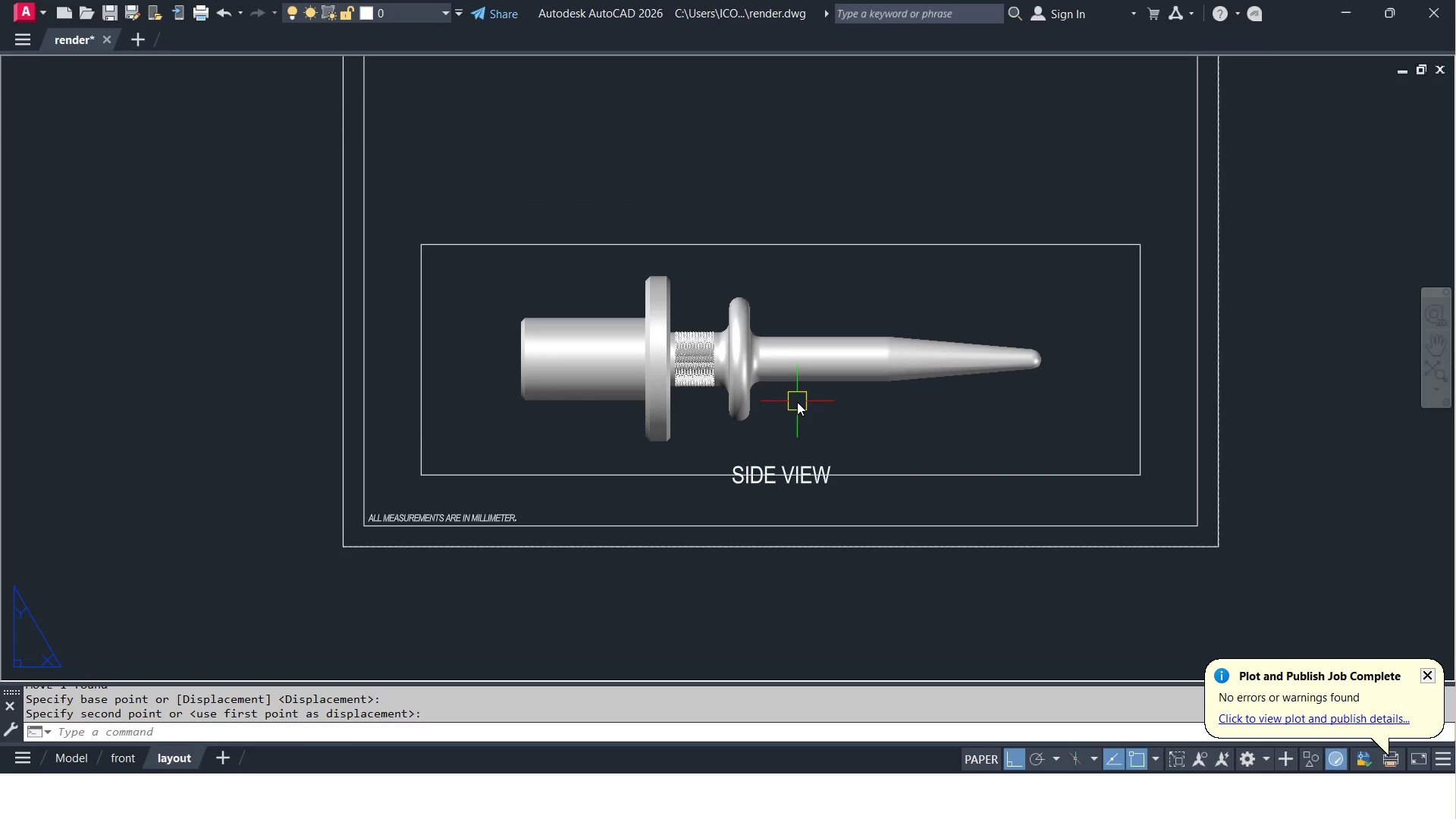 
type(PRE )
 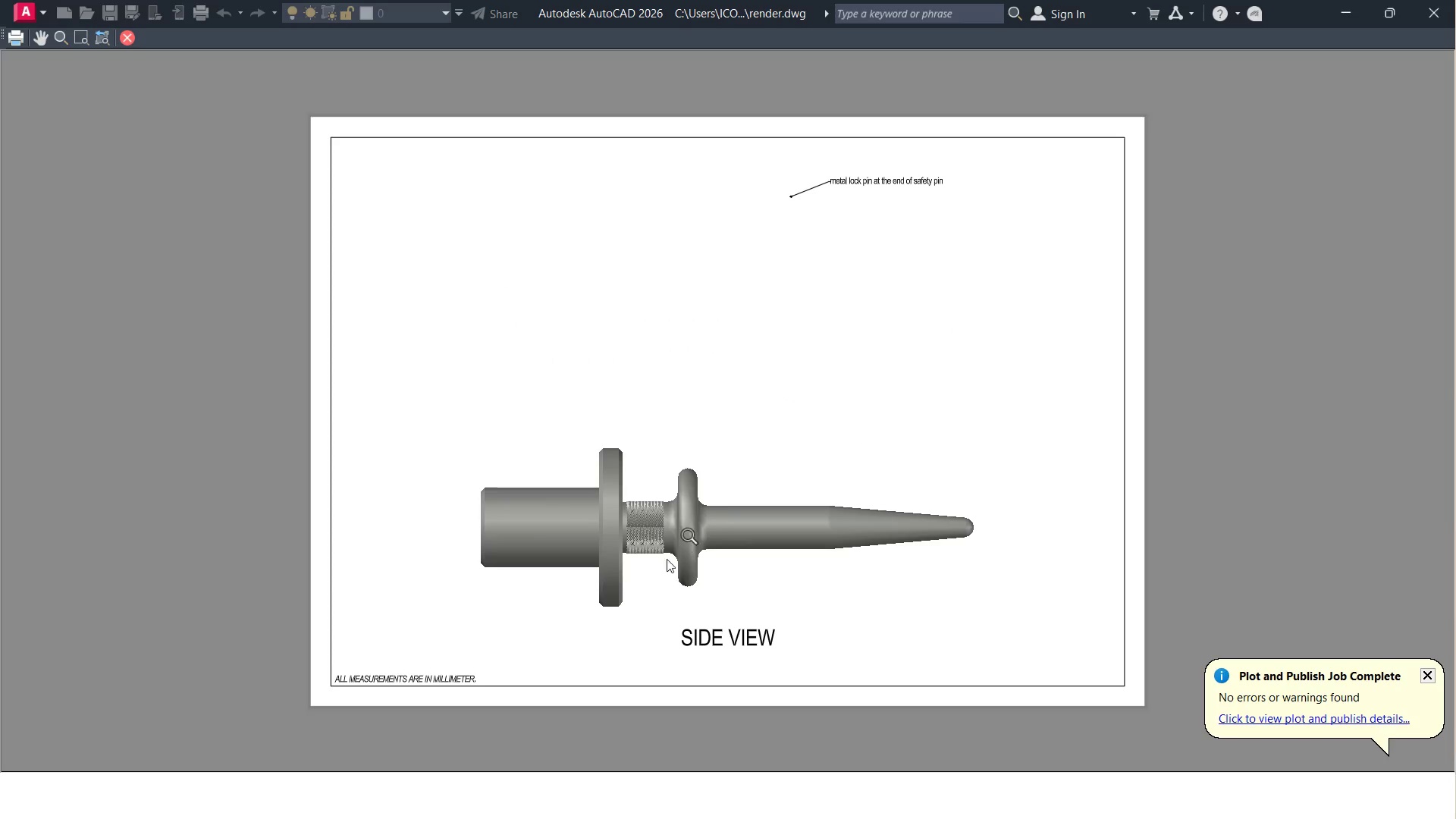 
scroll: coordinate [609, 588], scroll_direction: up, amount: 2.0
 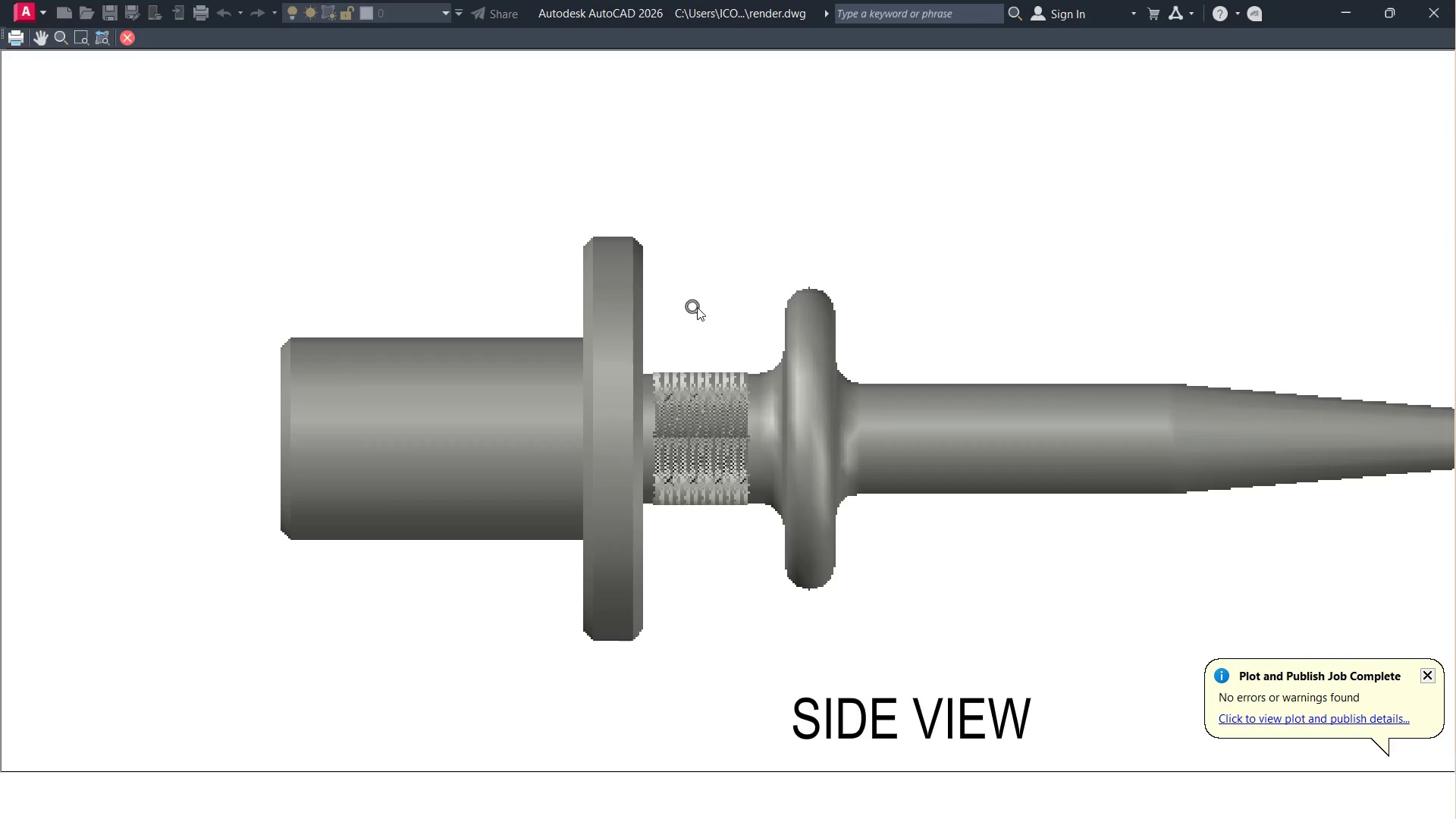 
scroll: coordinate [697, 304], scroll_direction: down, amount: 1.0
 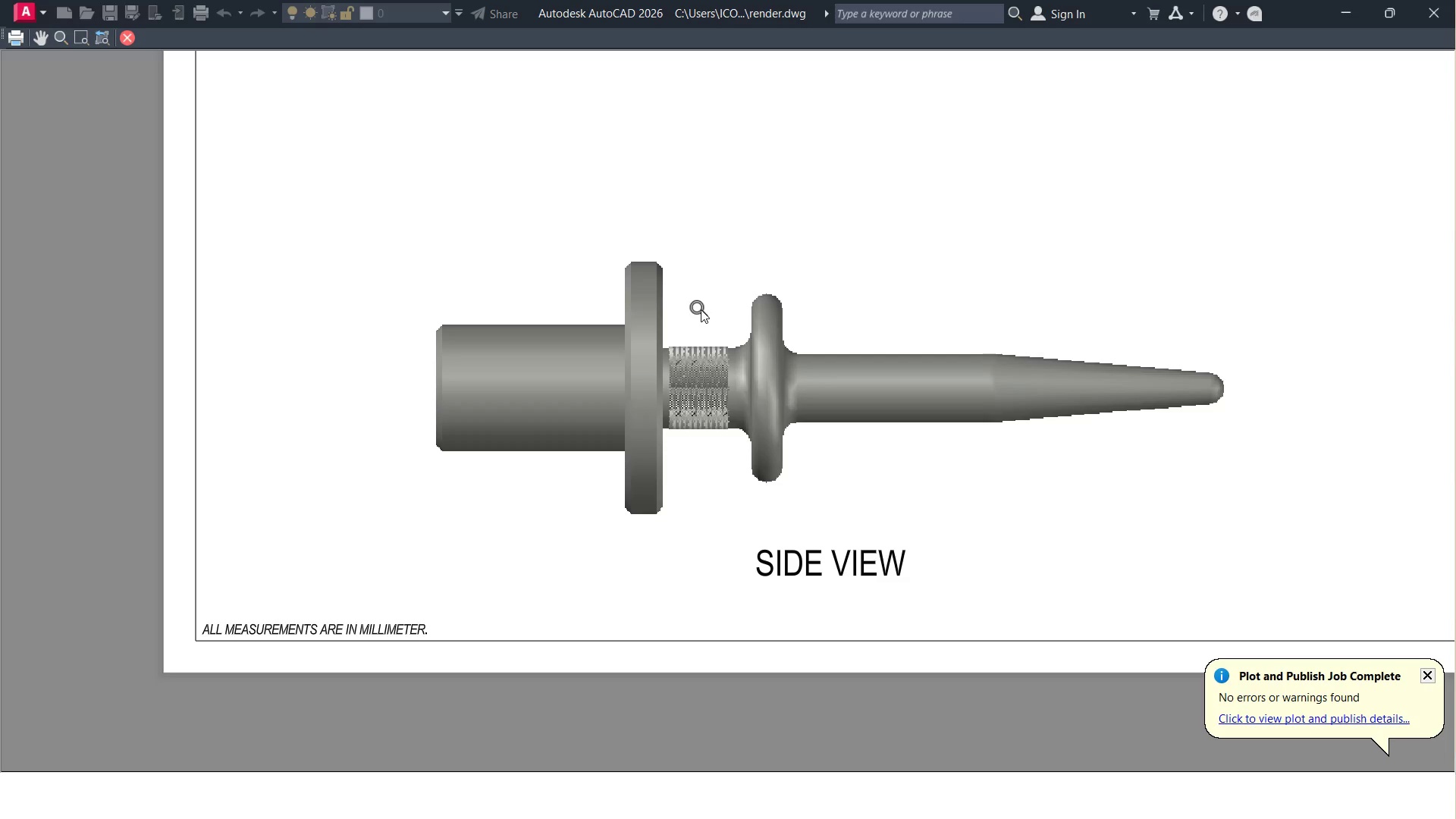 
scroll: coordinate [719, 365], scroll_direction: up, amount: 5.0
 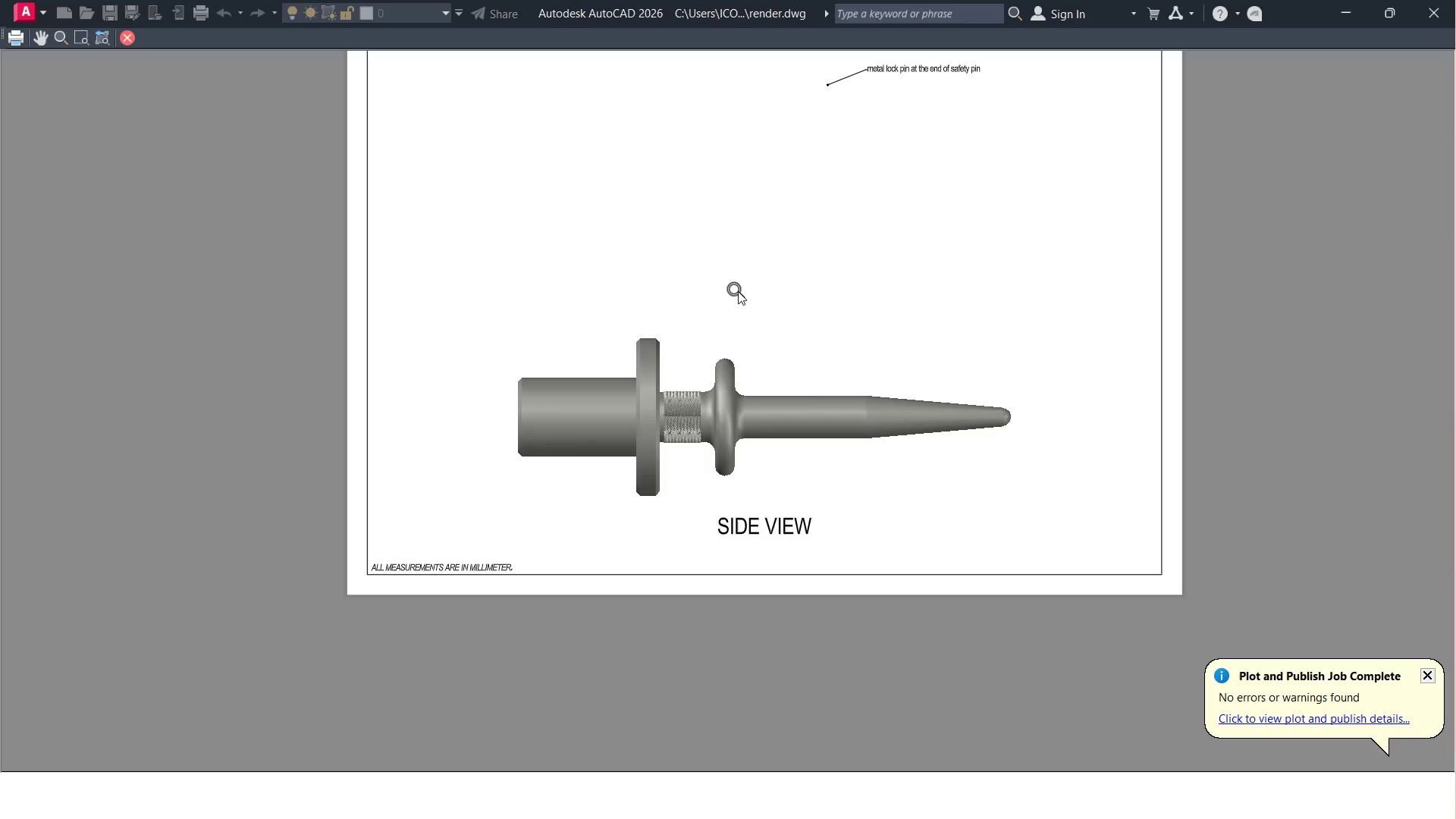 
key(Escape)
 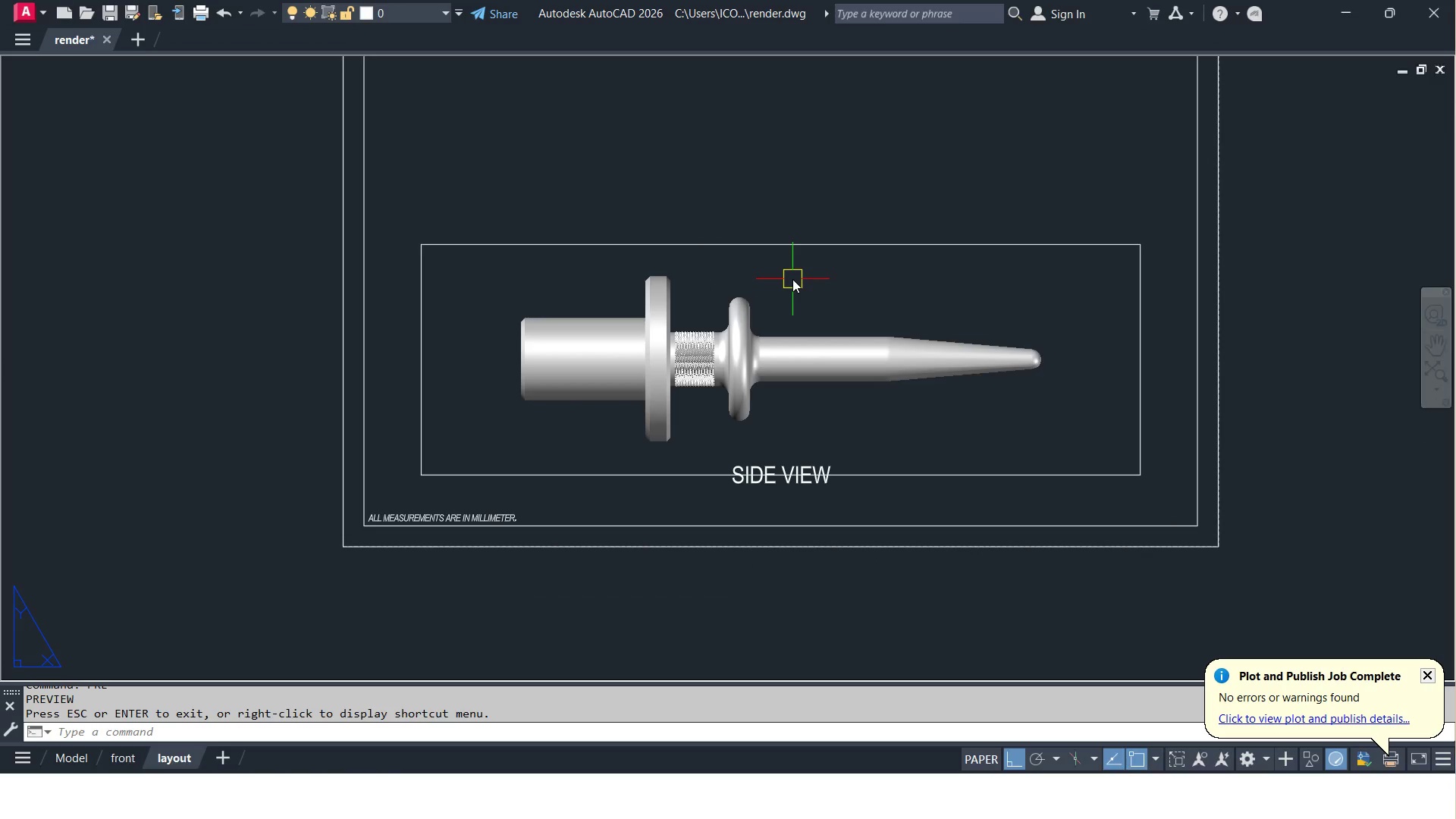 
wait(15.14)
 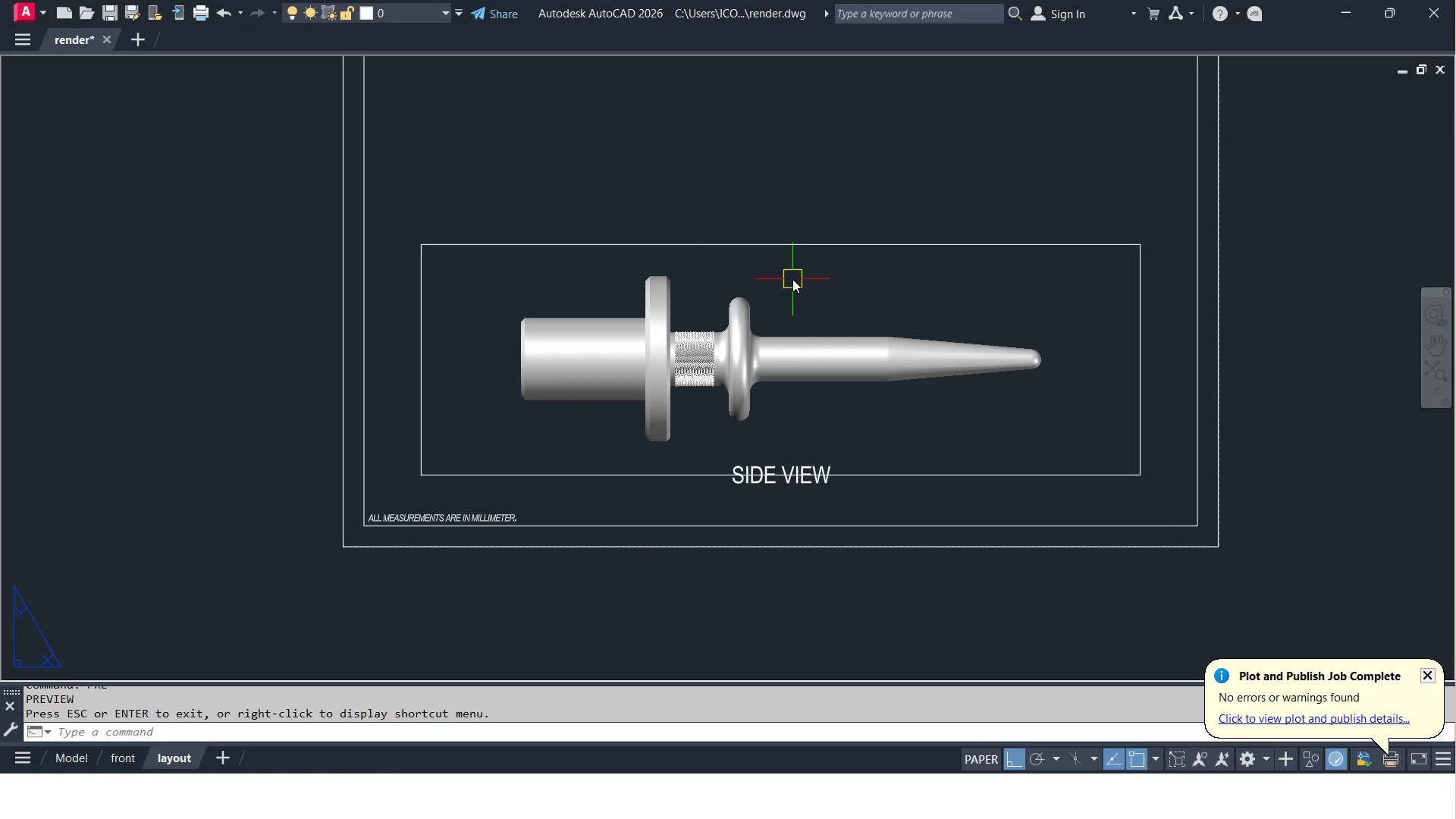 
key(Meta+MetaLeft)
 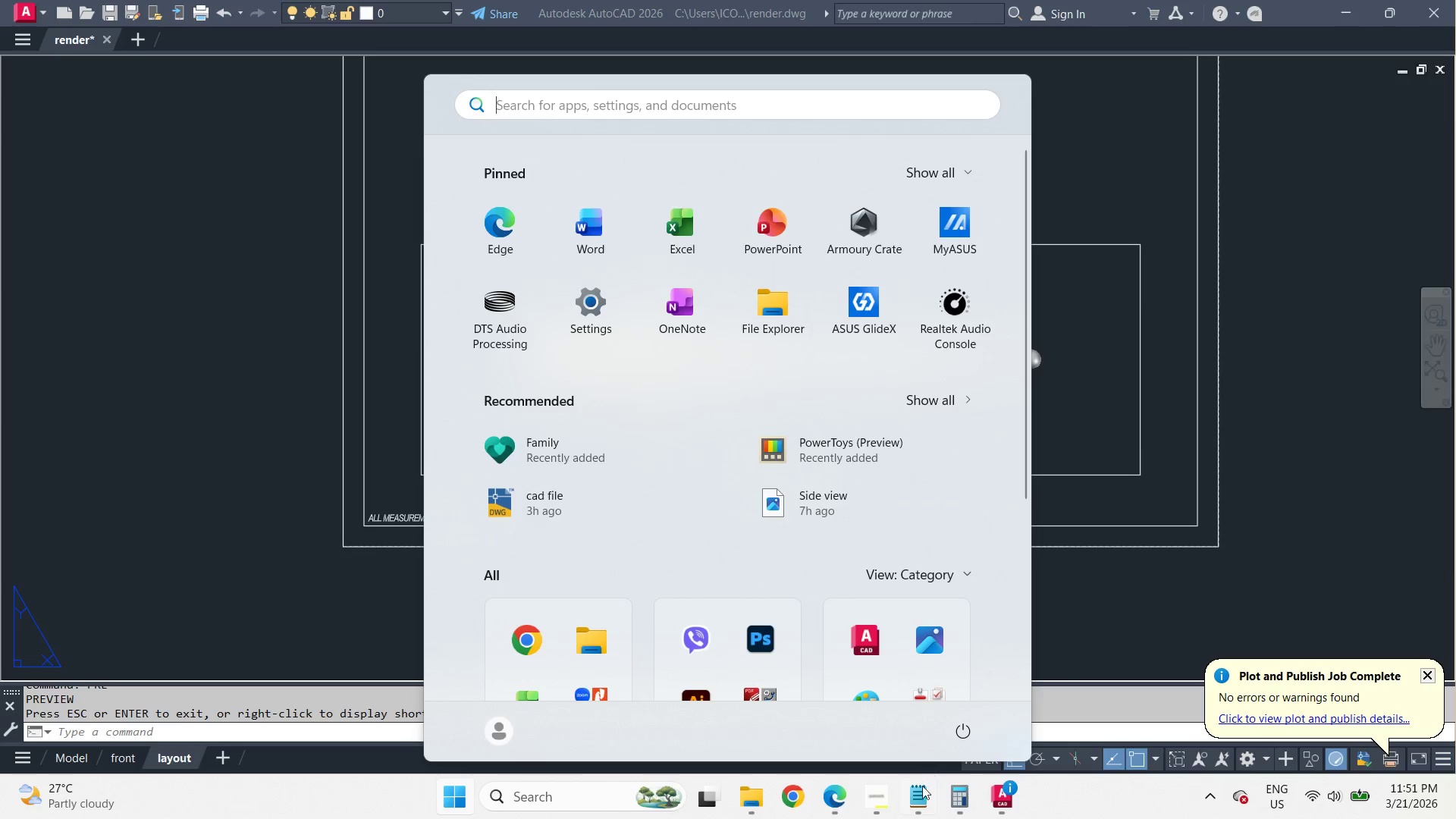 
key(Meta+MetaLeft)